 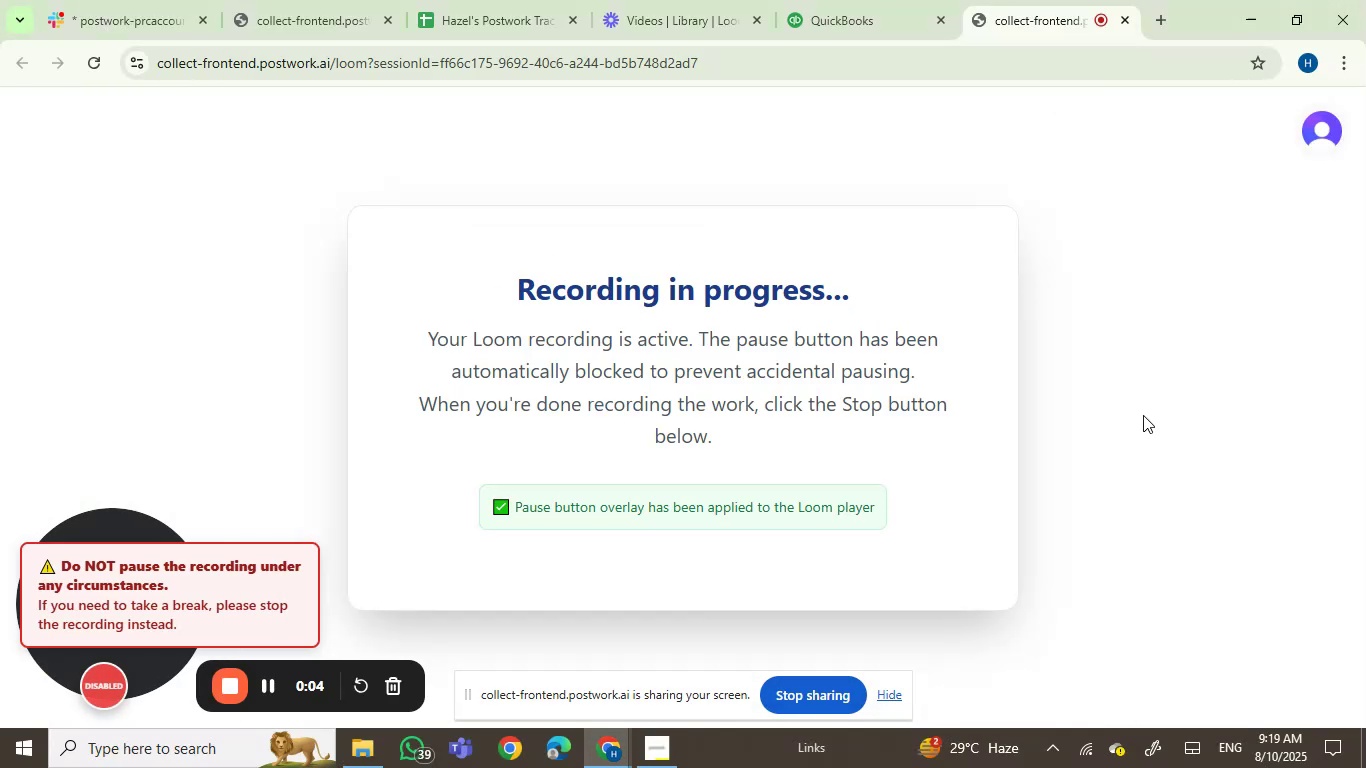 
left_click([850, 4])
 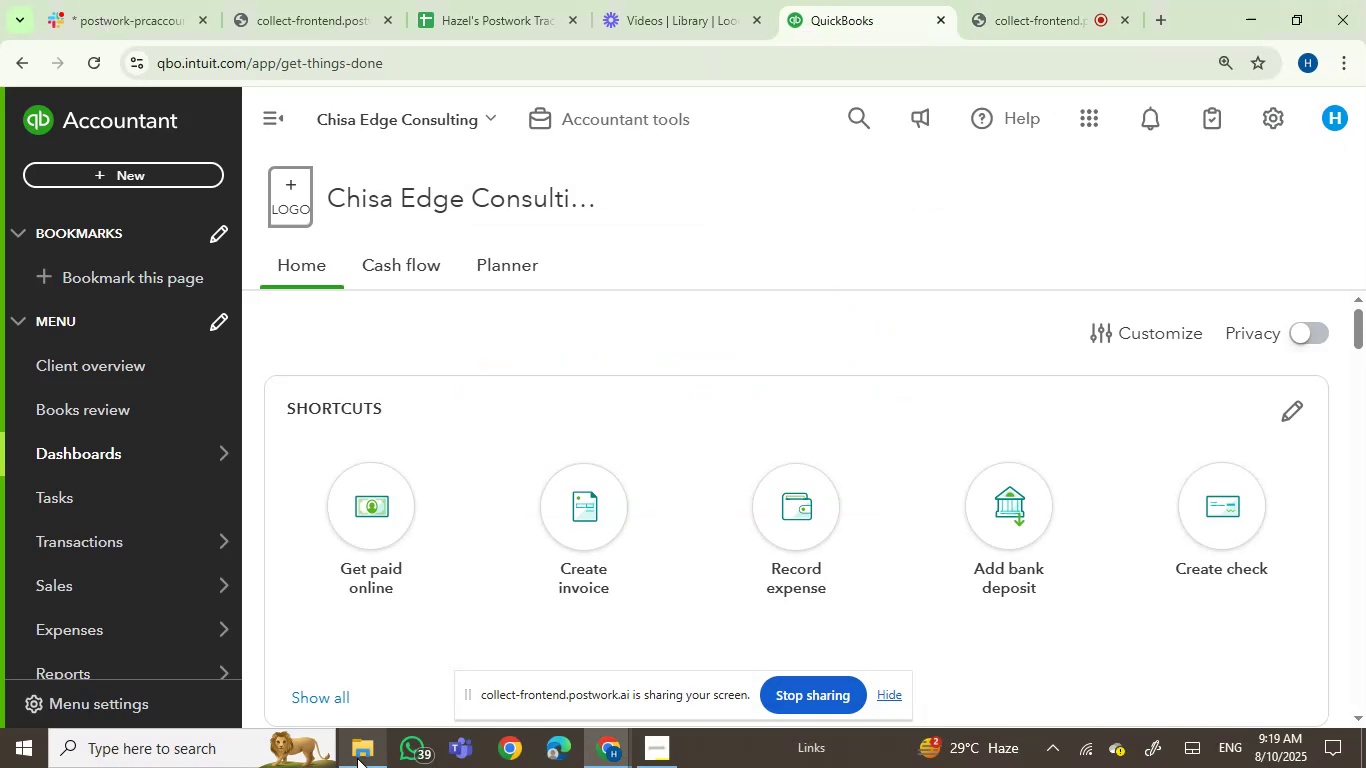 
left_click([357, 758])
 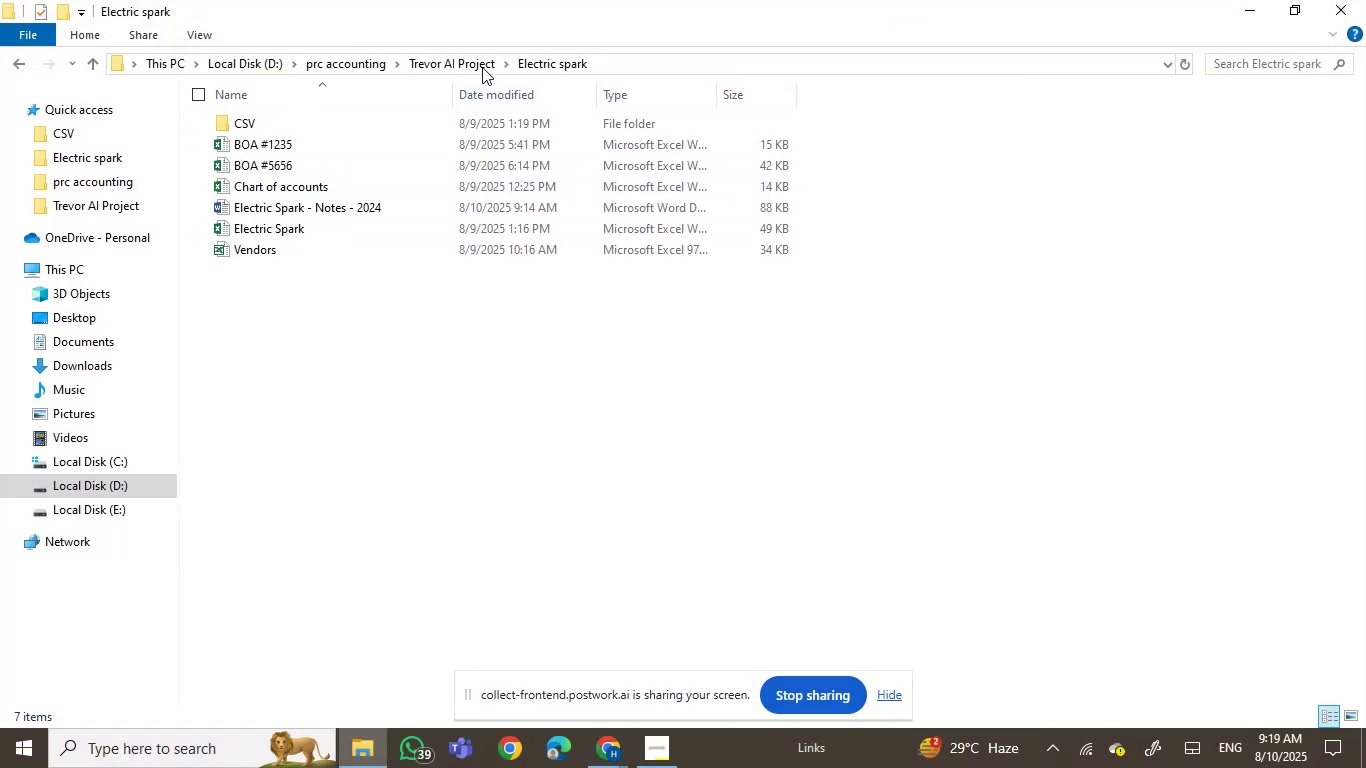 
left_click([471, 62])
 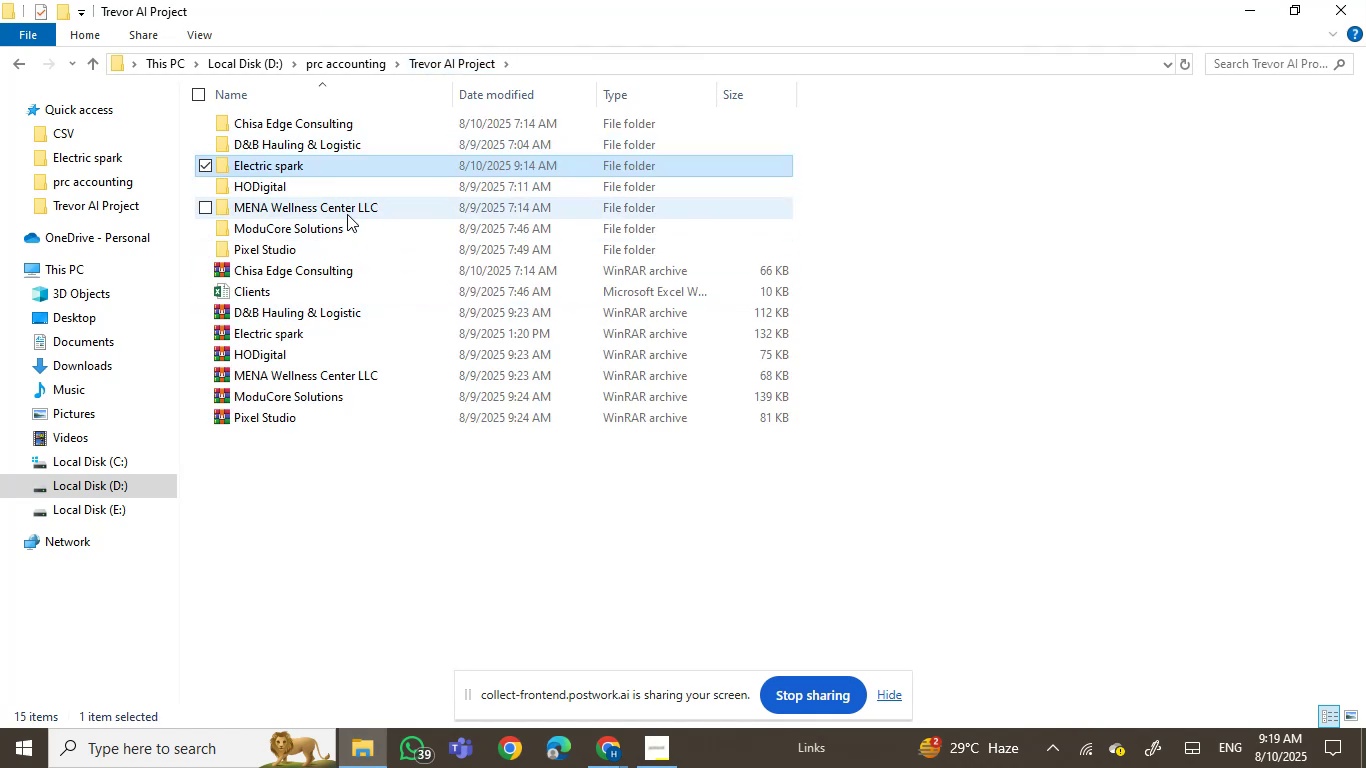 
left_click([301, 164])
 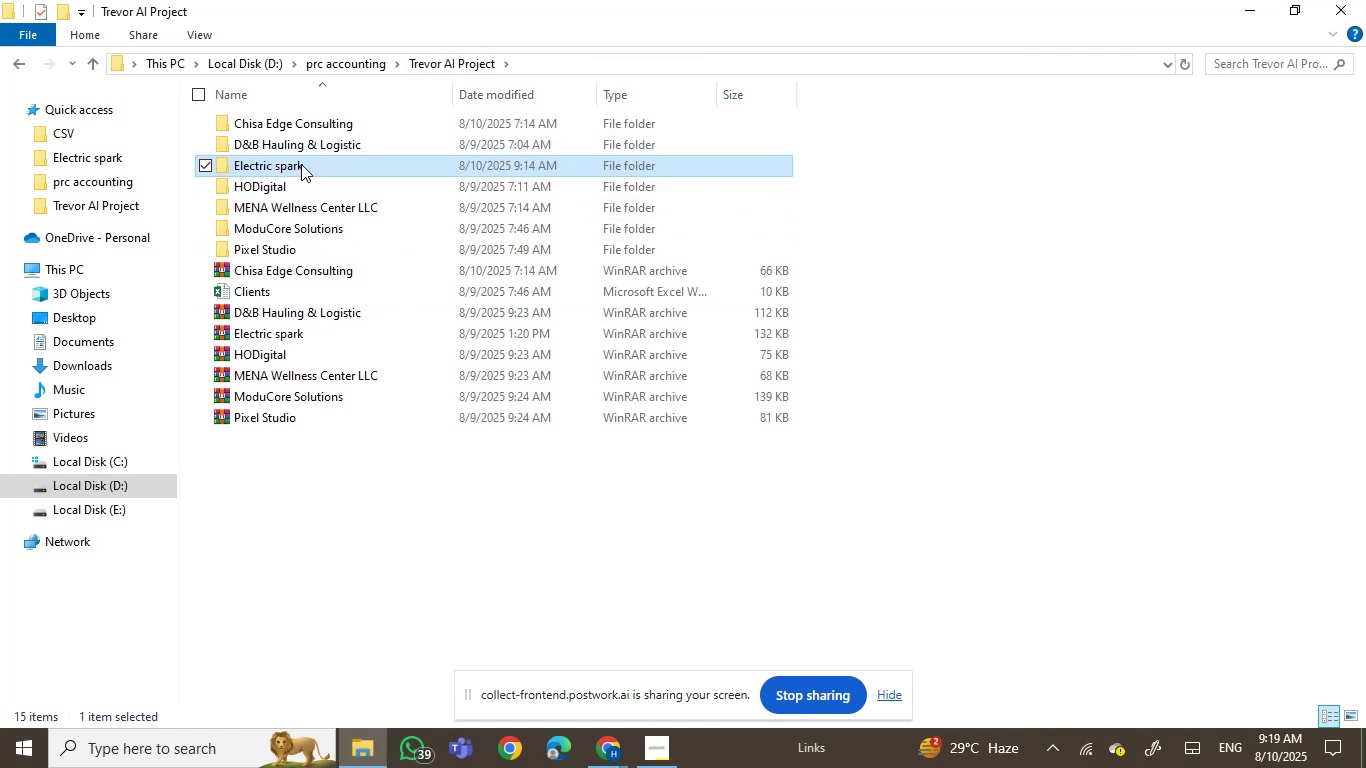 
double_click([301, 164])
 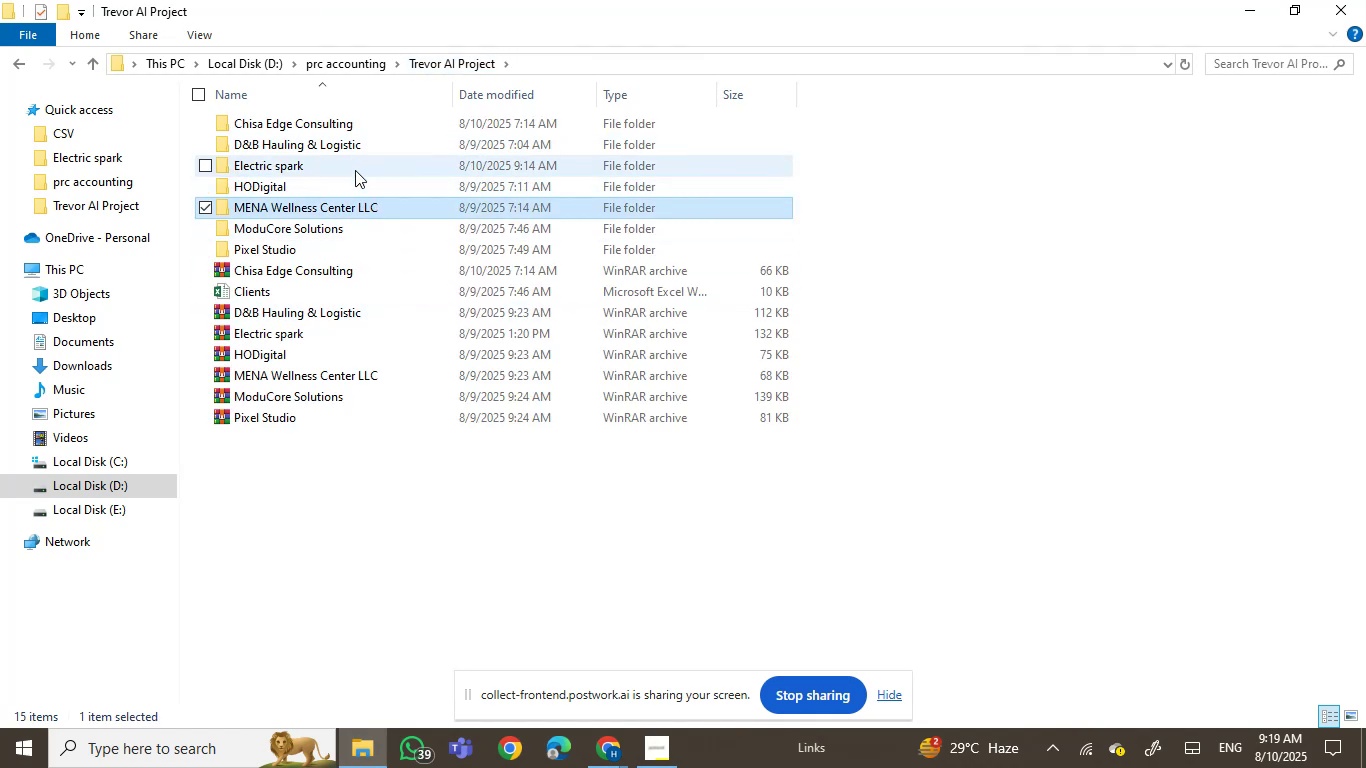 
double_click([355, 166])
 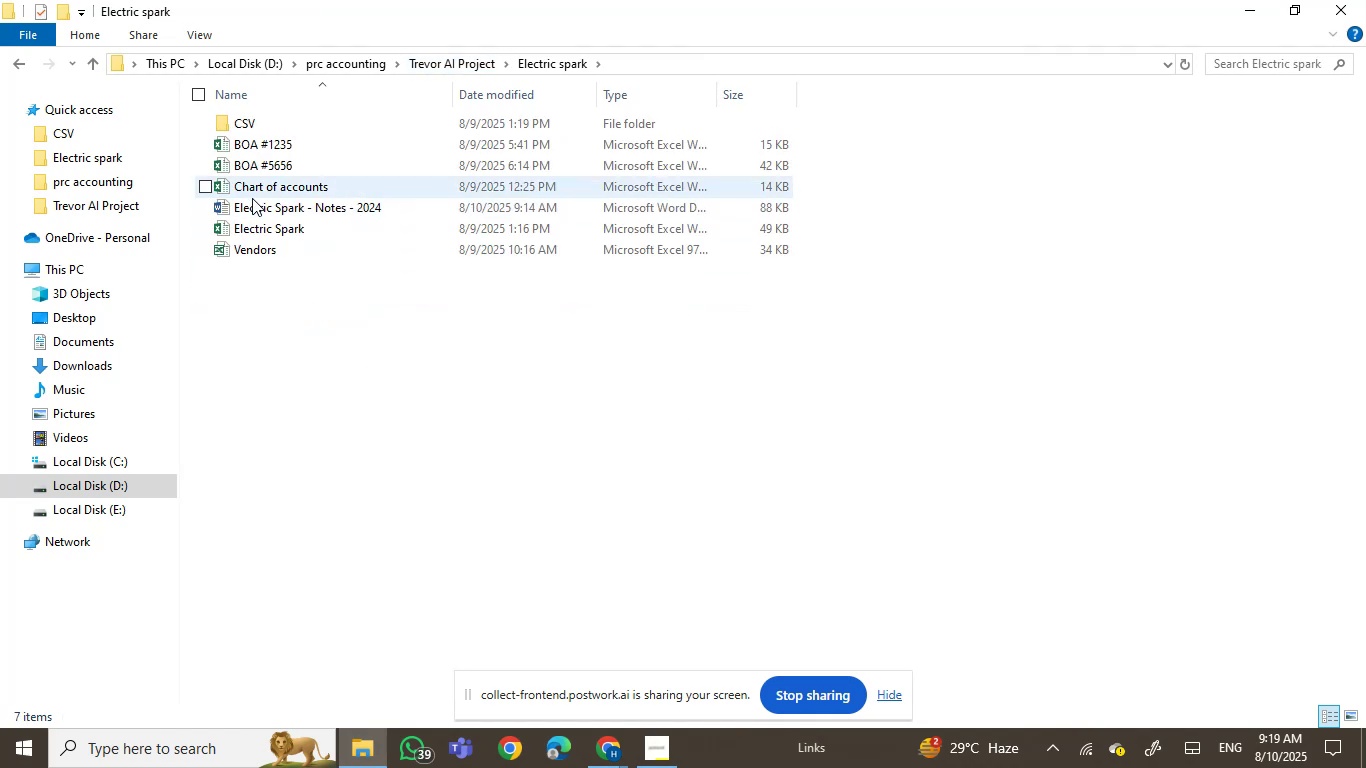 
left_click([257, 215])
 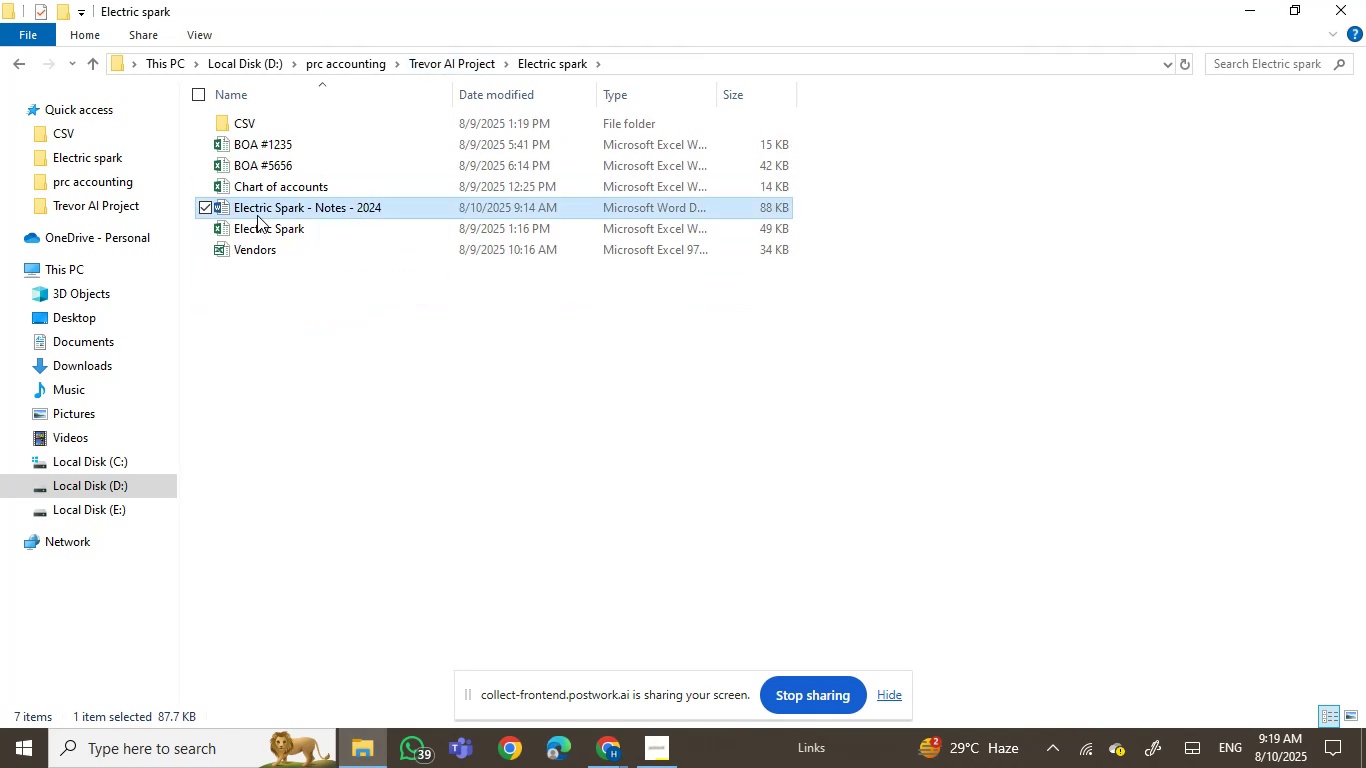 
key(Control+C)
 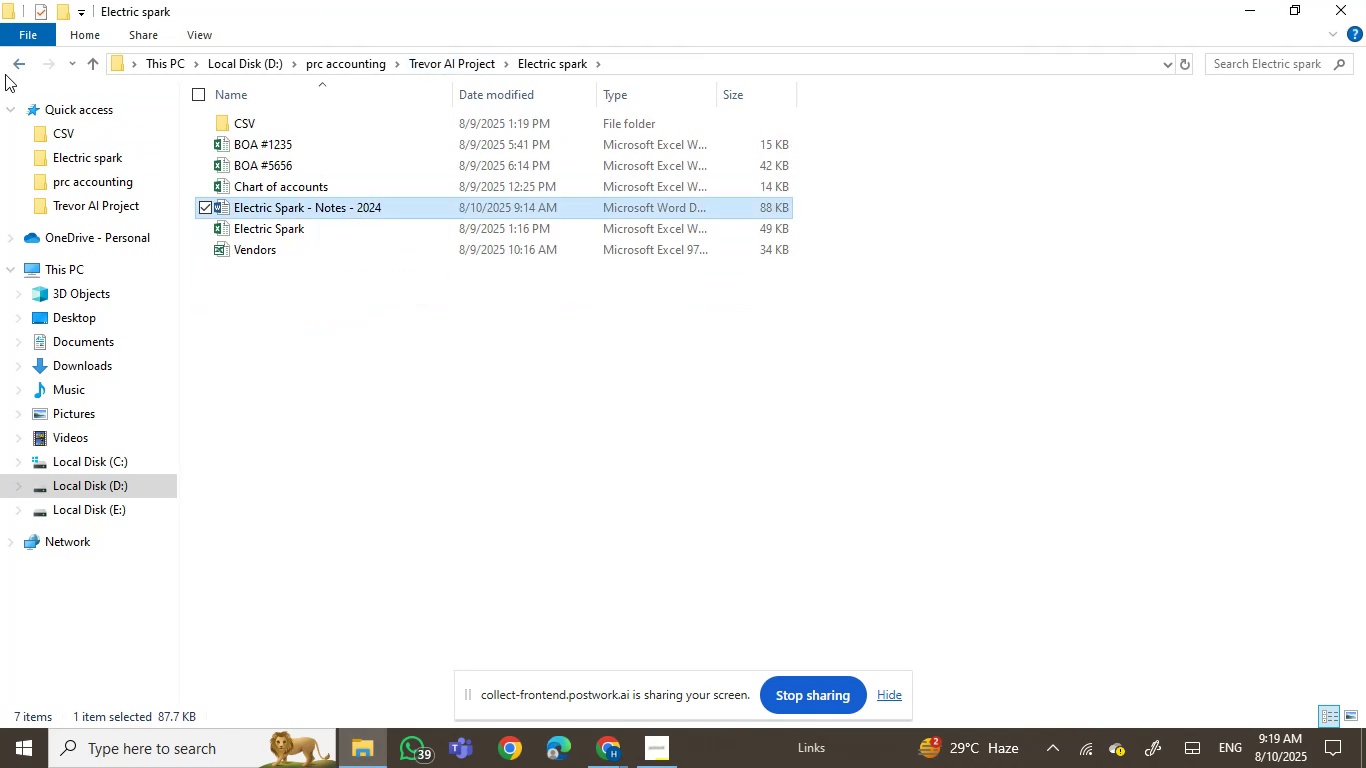 
left_click([14, 66])
 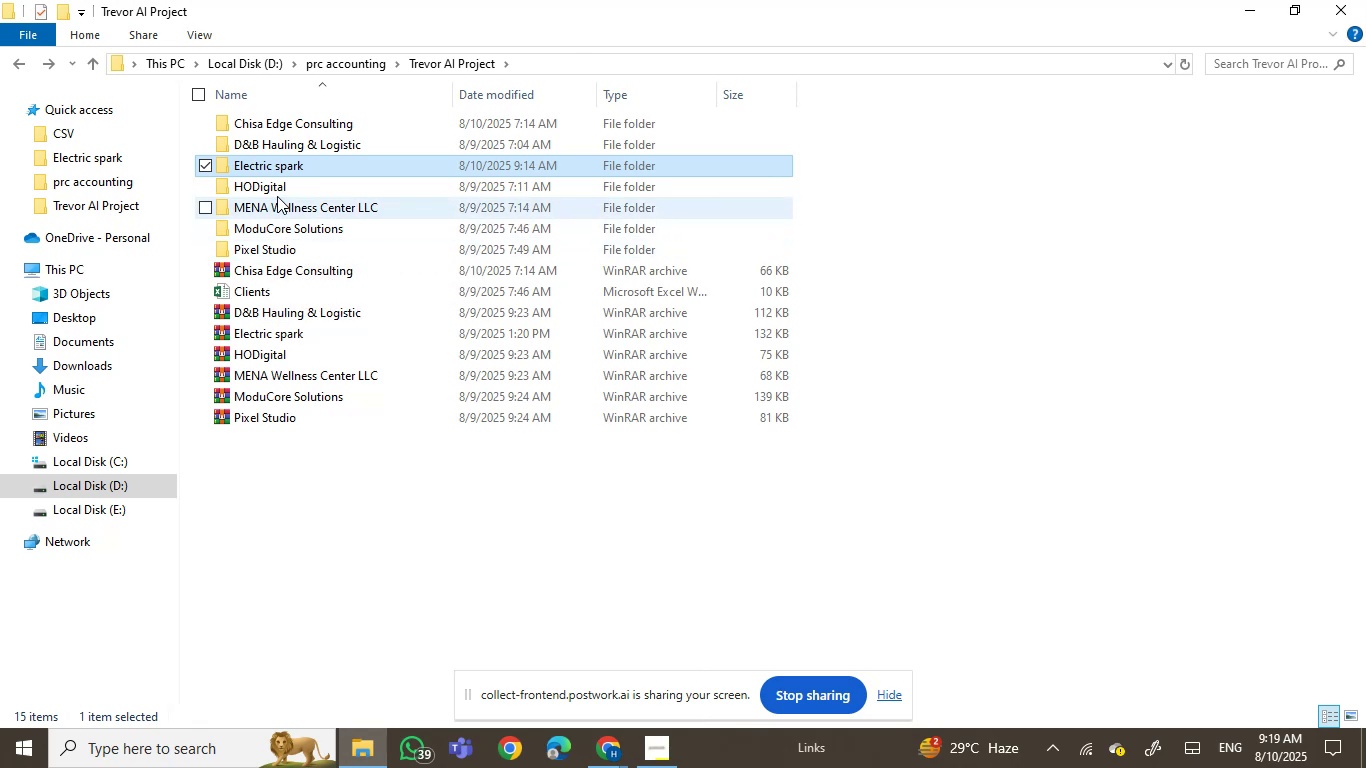 
double_click([278, 124])
 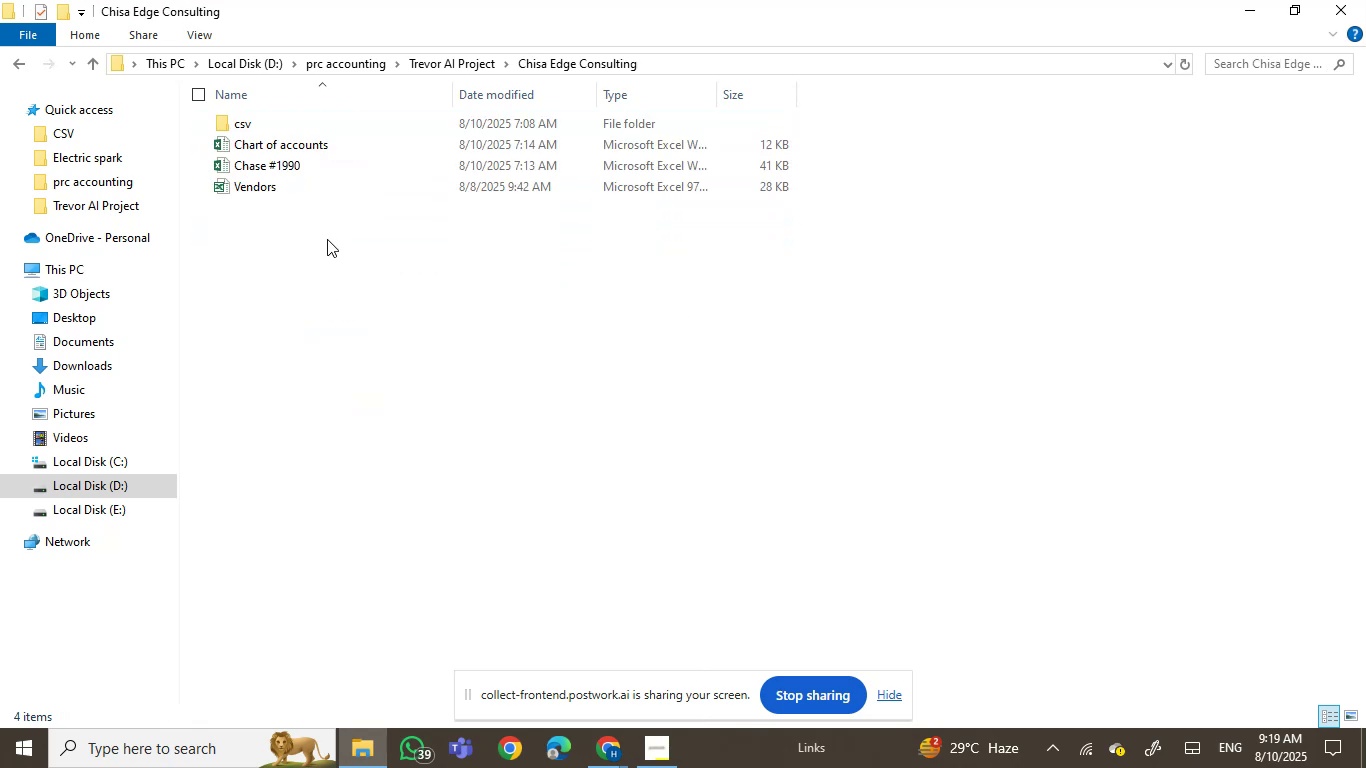 
key(Control+V)
 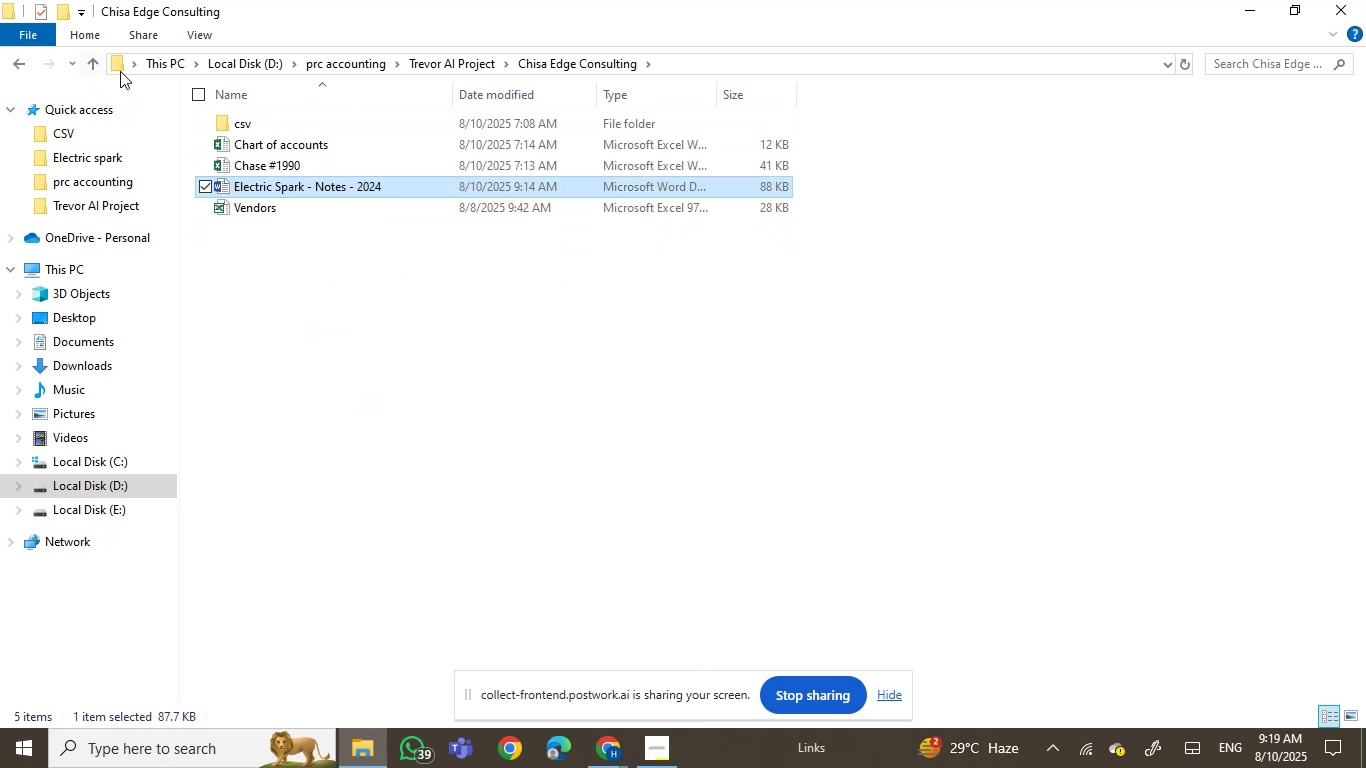 
left_click([461, 63])
 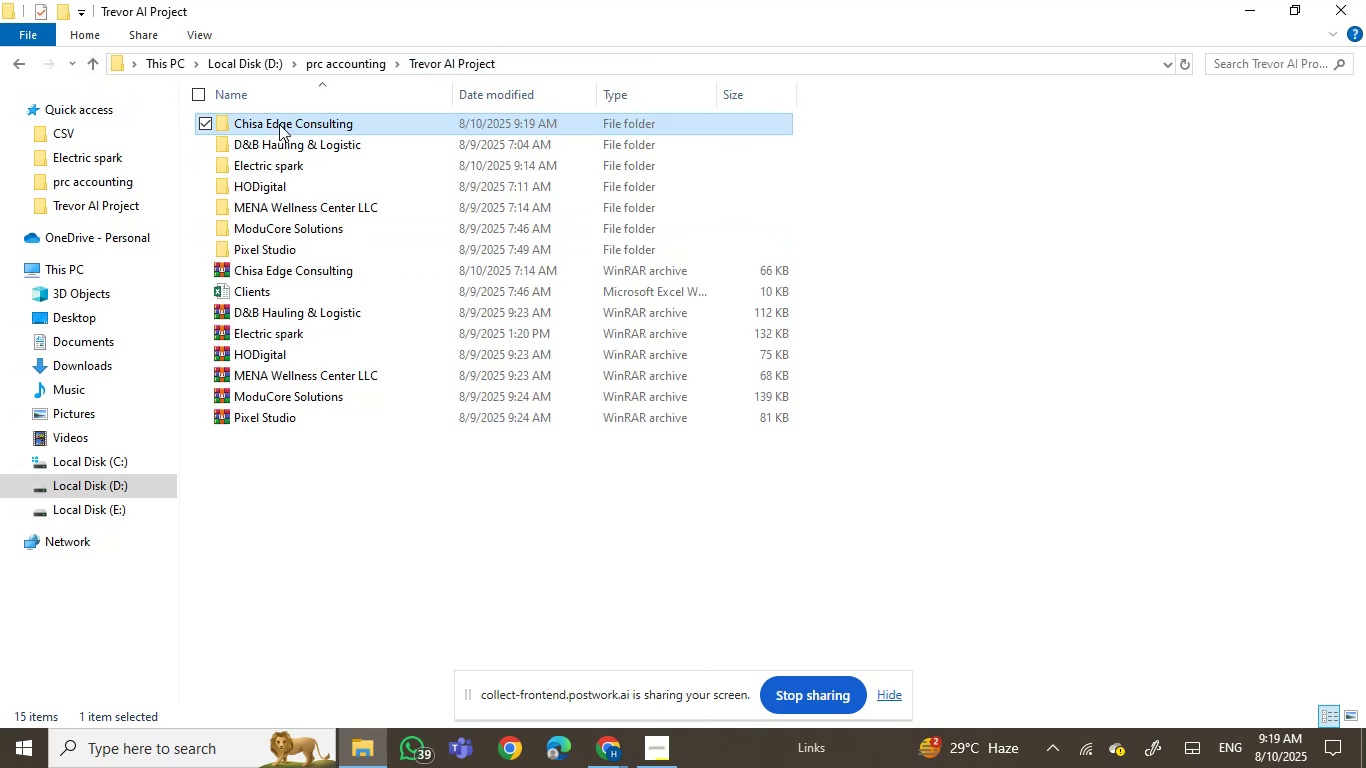 
left_click([273, 124])
 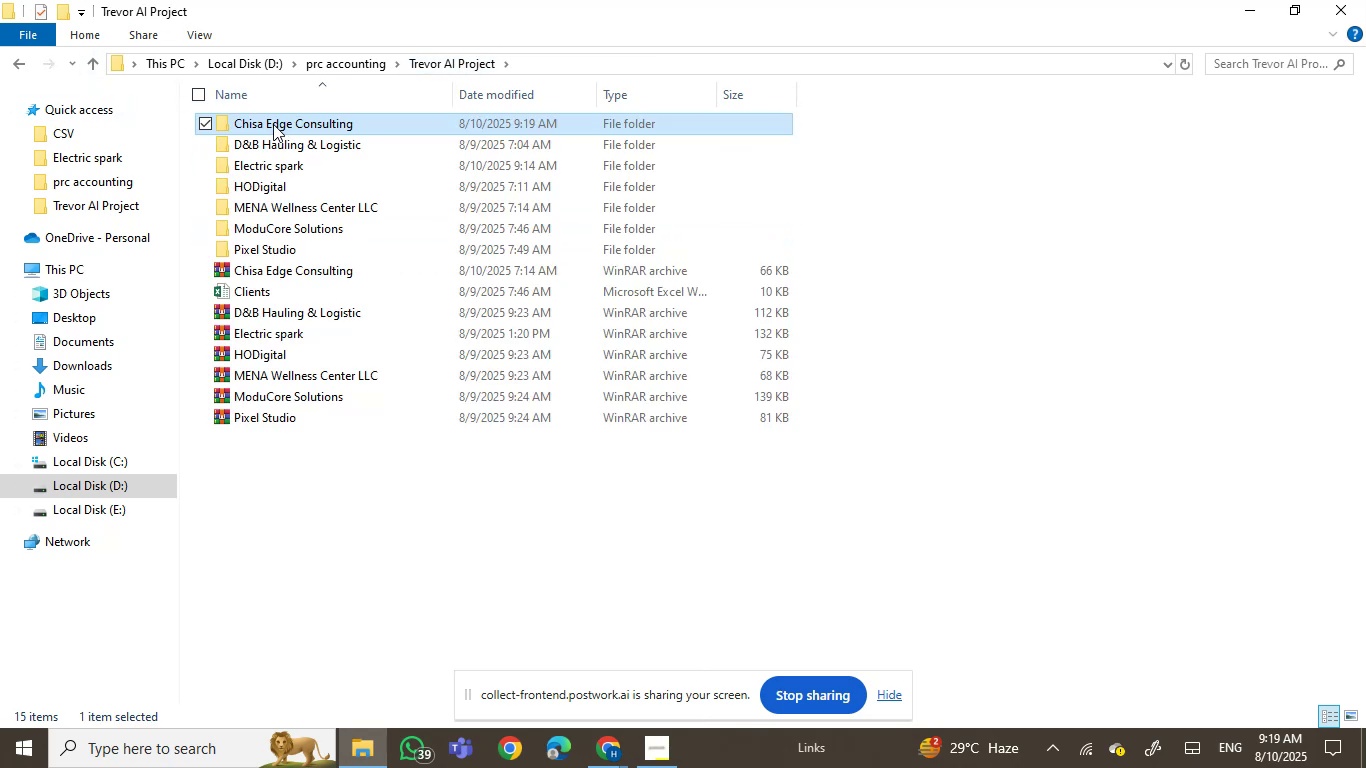 
key(Control+C)
 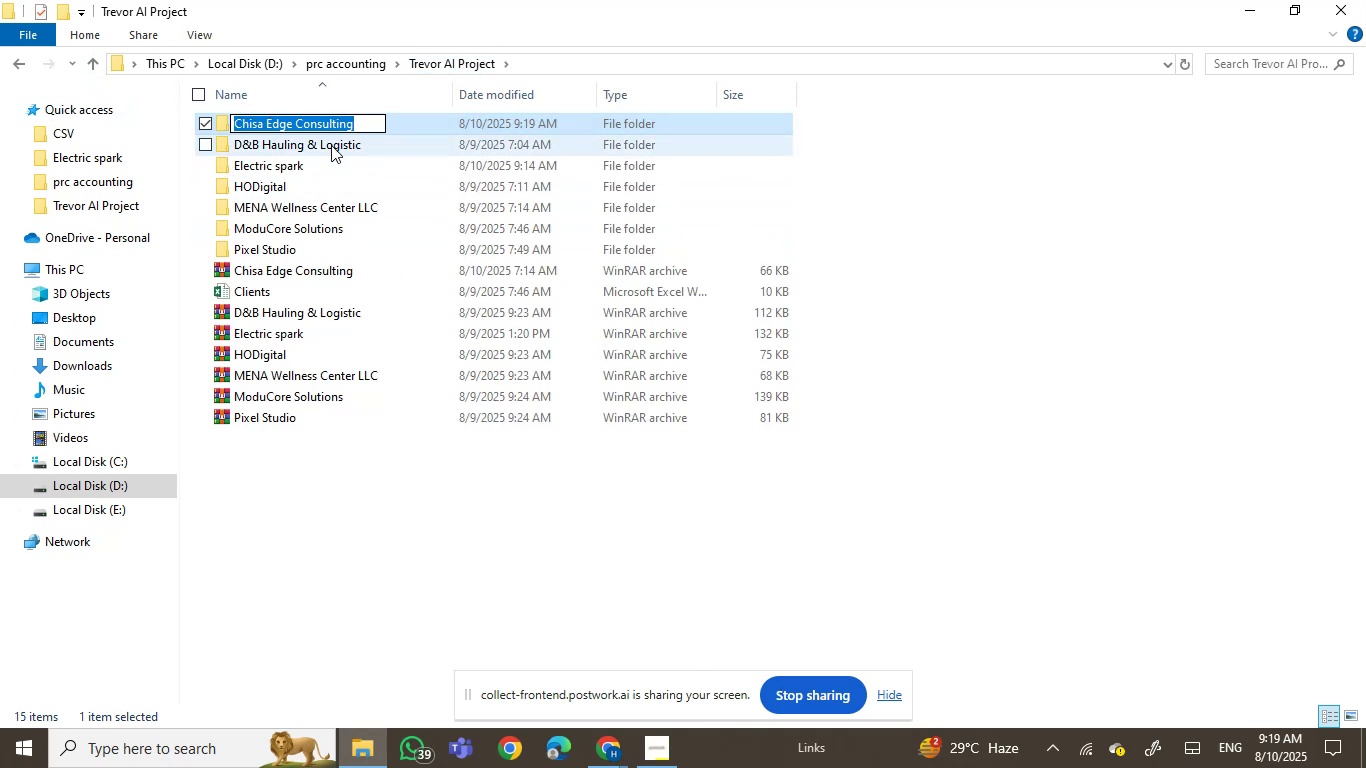 
left_click([401, 181])
 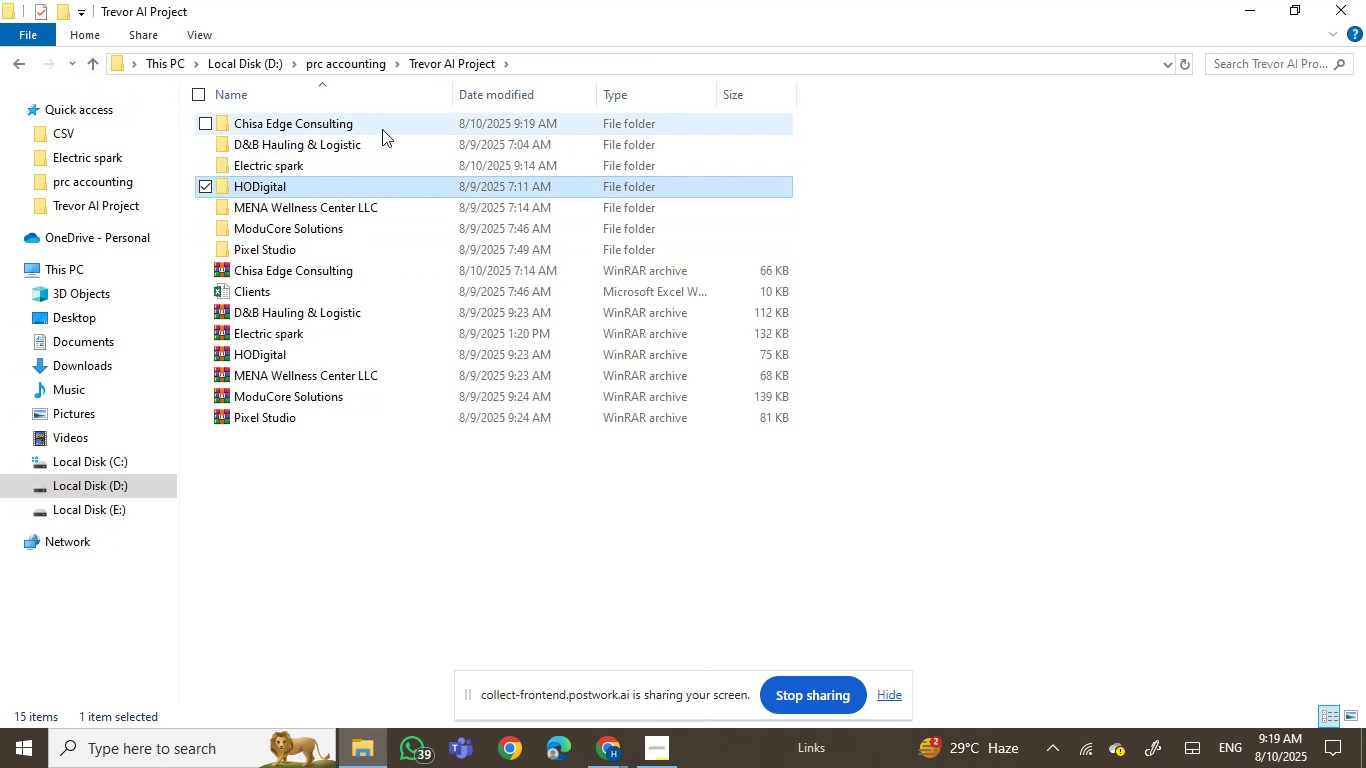 
double_click([382, 129])
 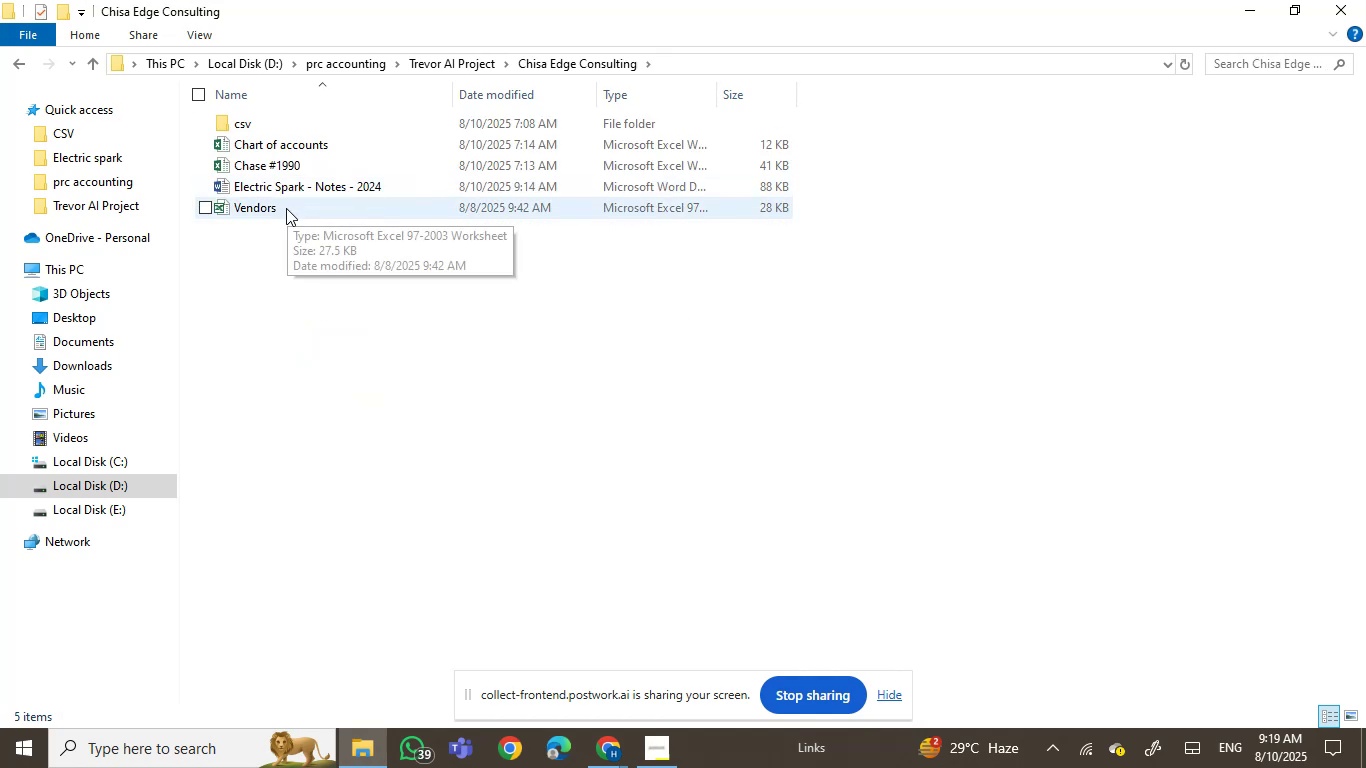 
left_click([288, 188])
 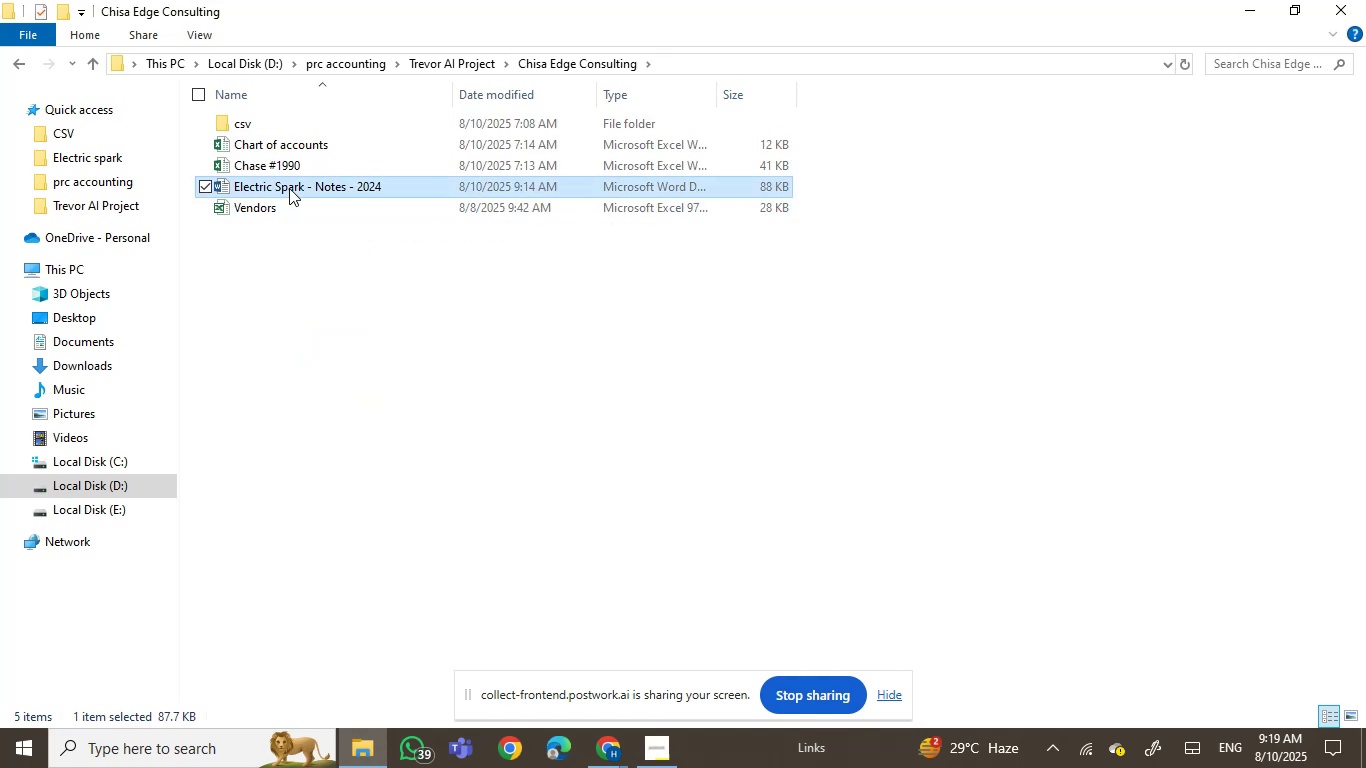 
left_click([290, 188])
 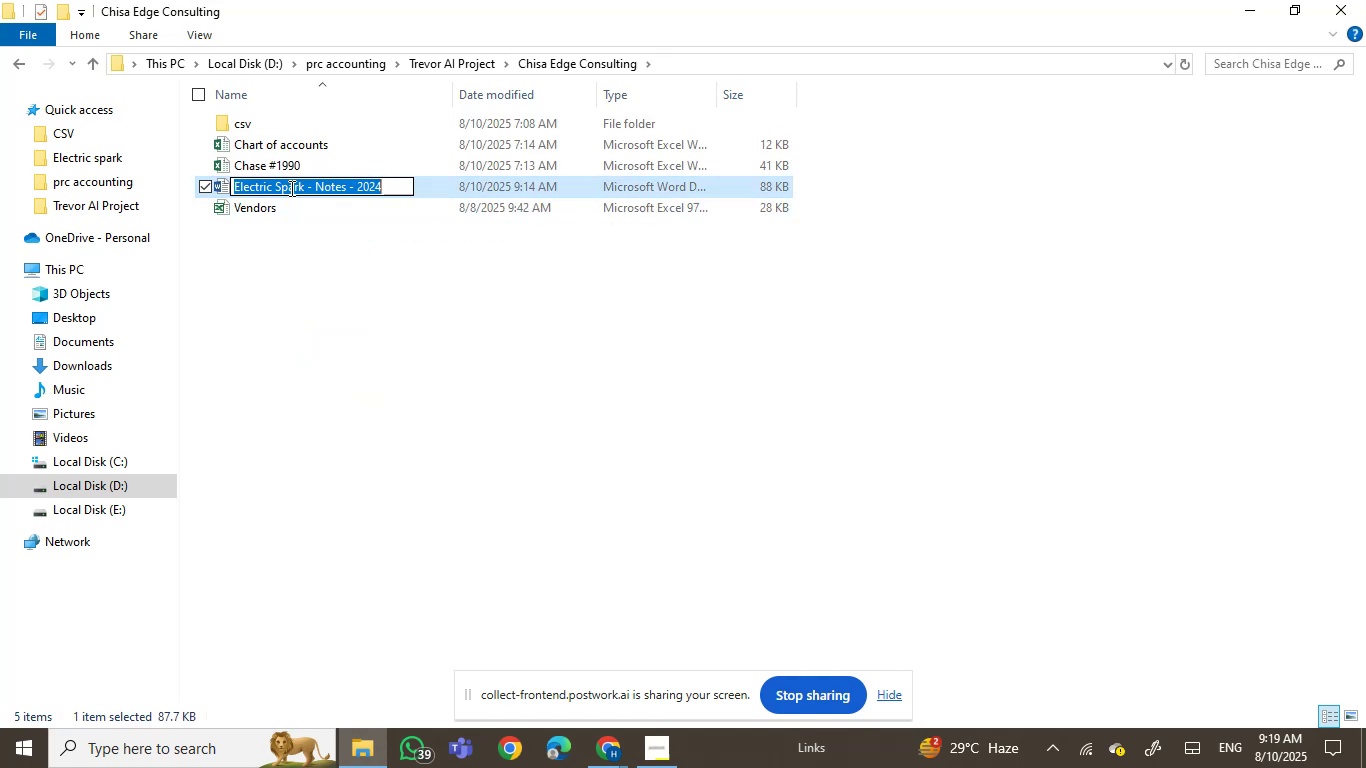 
double_click([285, 187])
 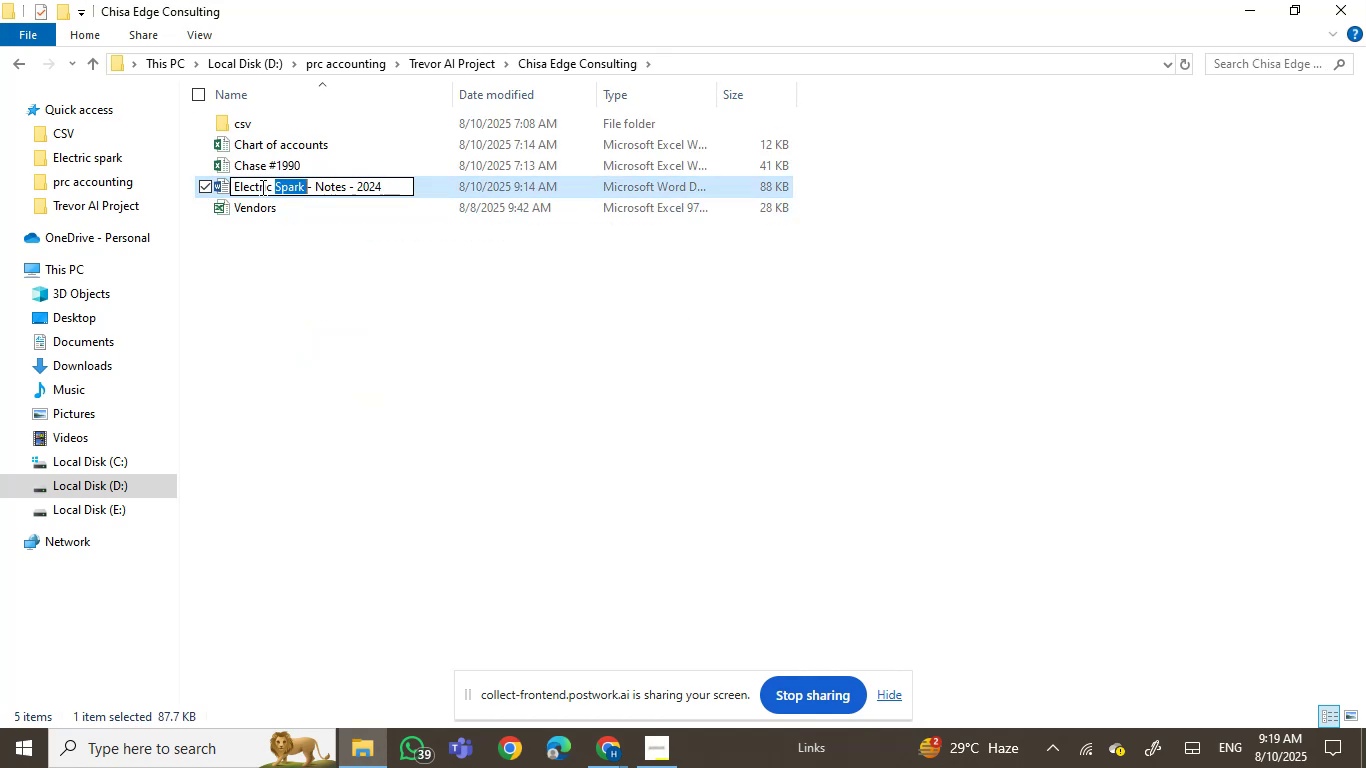 
left_click([261, 187])
 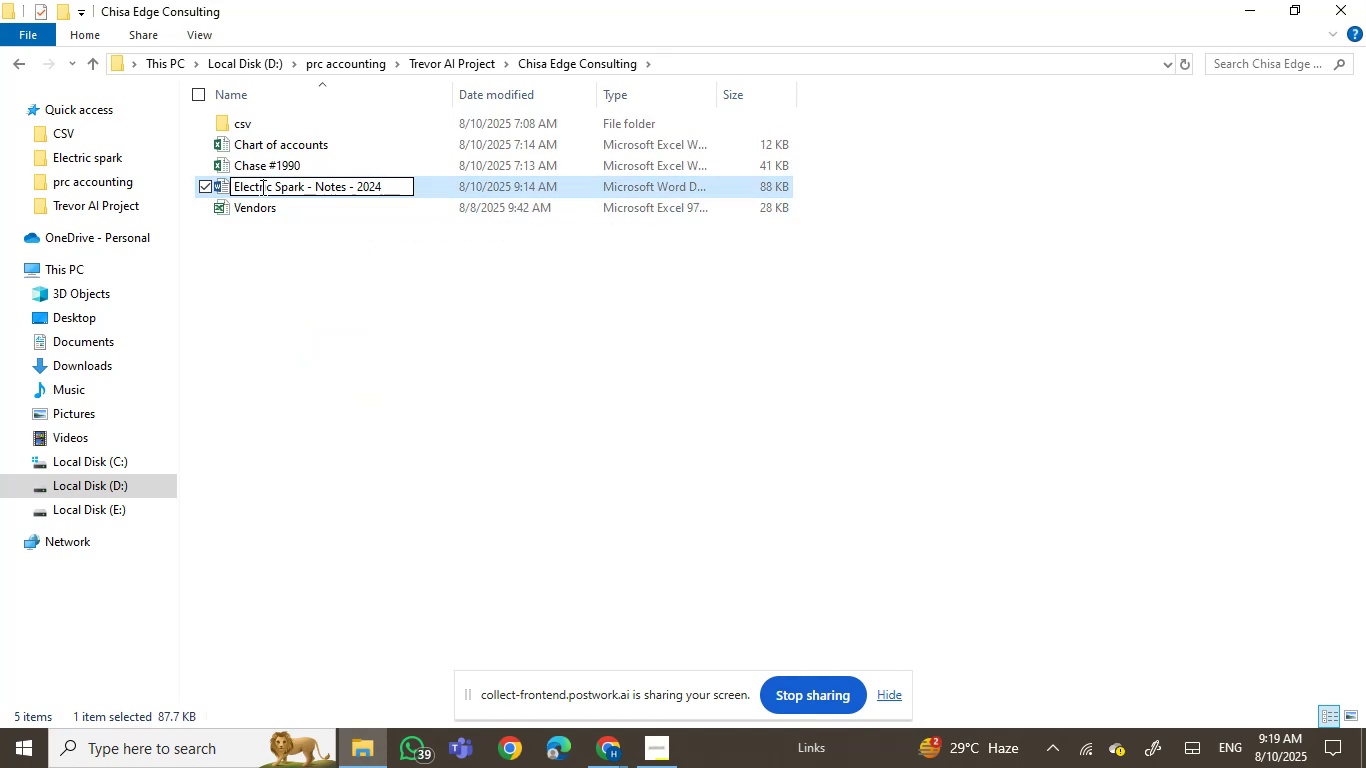 
left_click_drag(start_coordinate=[261, 187], to_coordinate=[295, 191])
 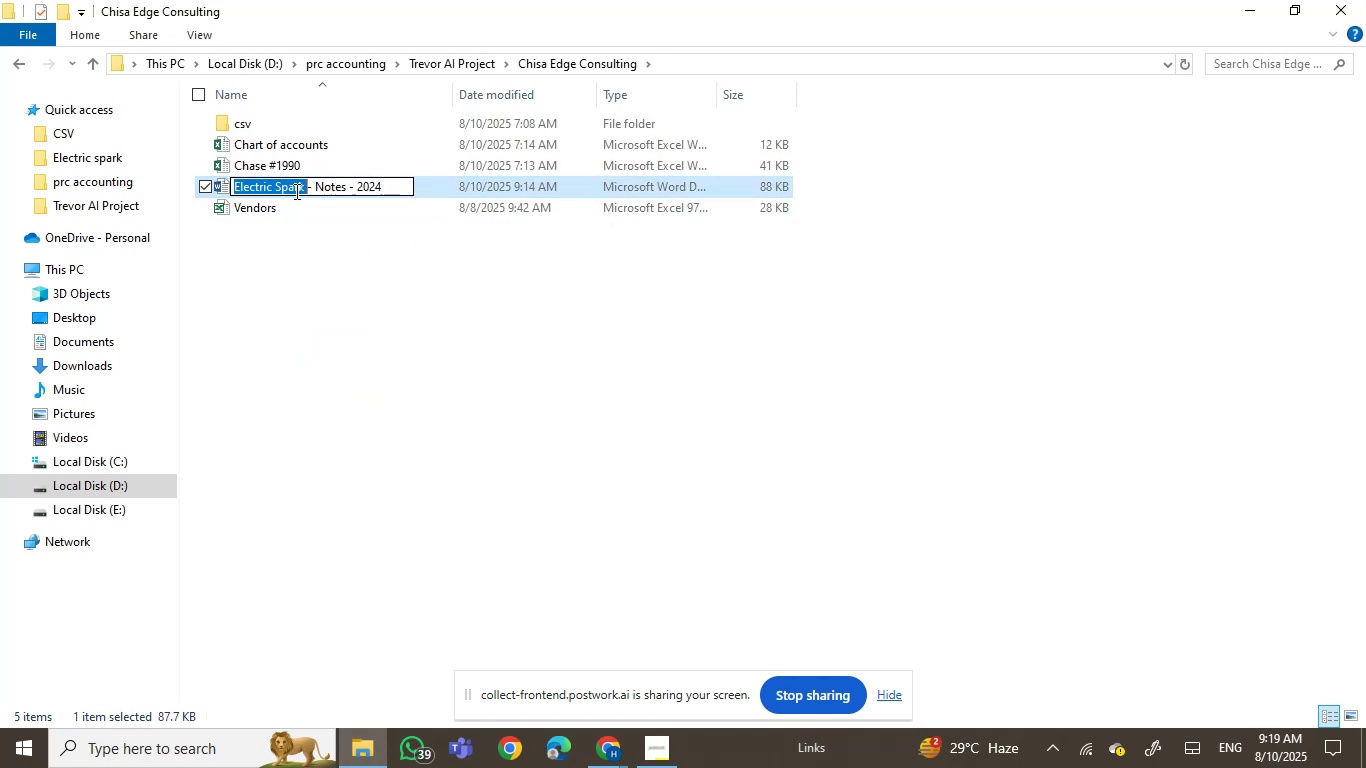 
key(Control+V)
 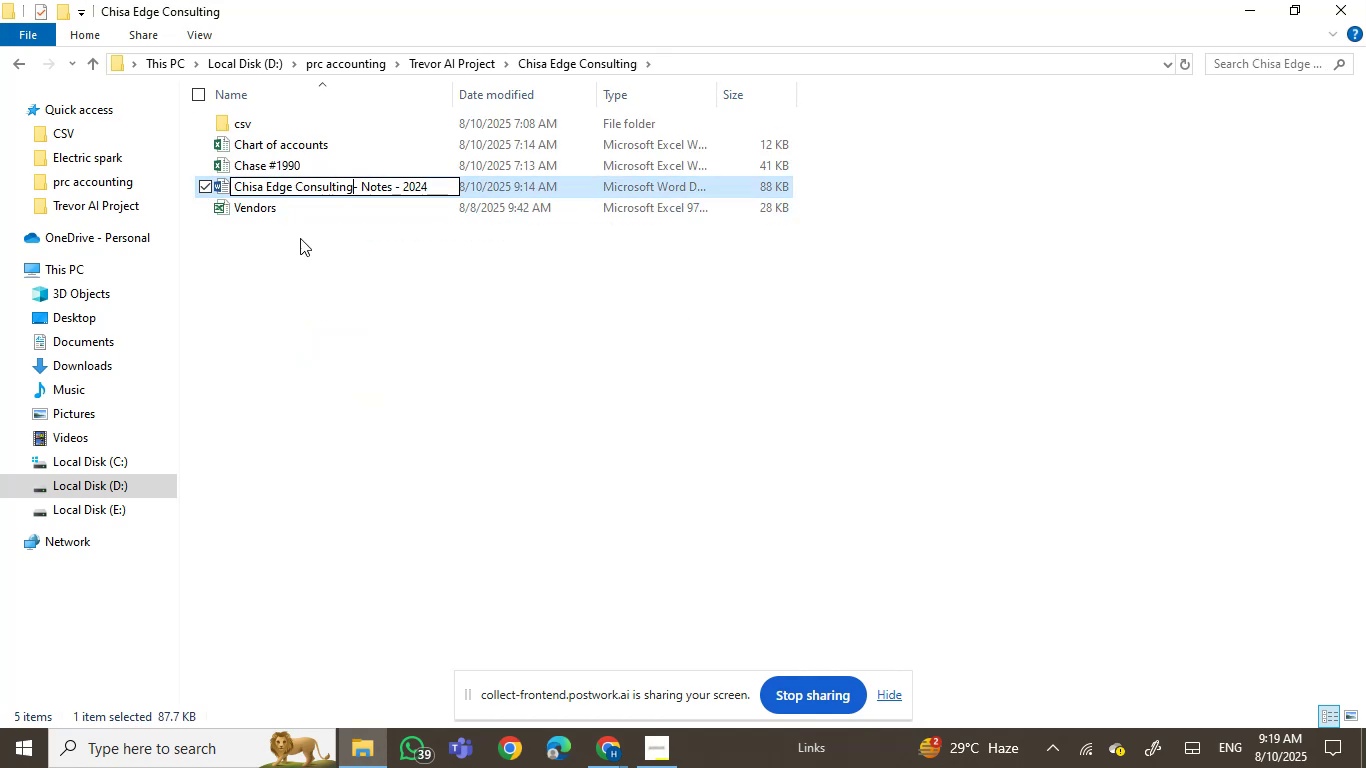 
left_click([321, 311])
 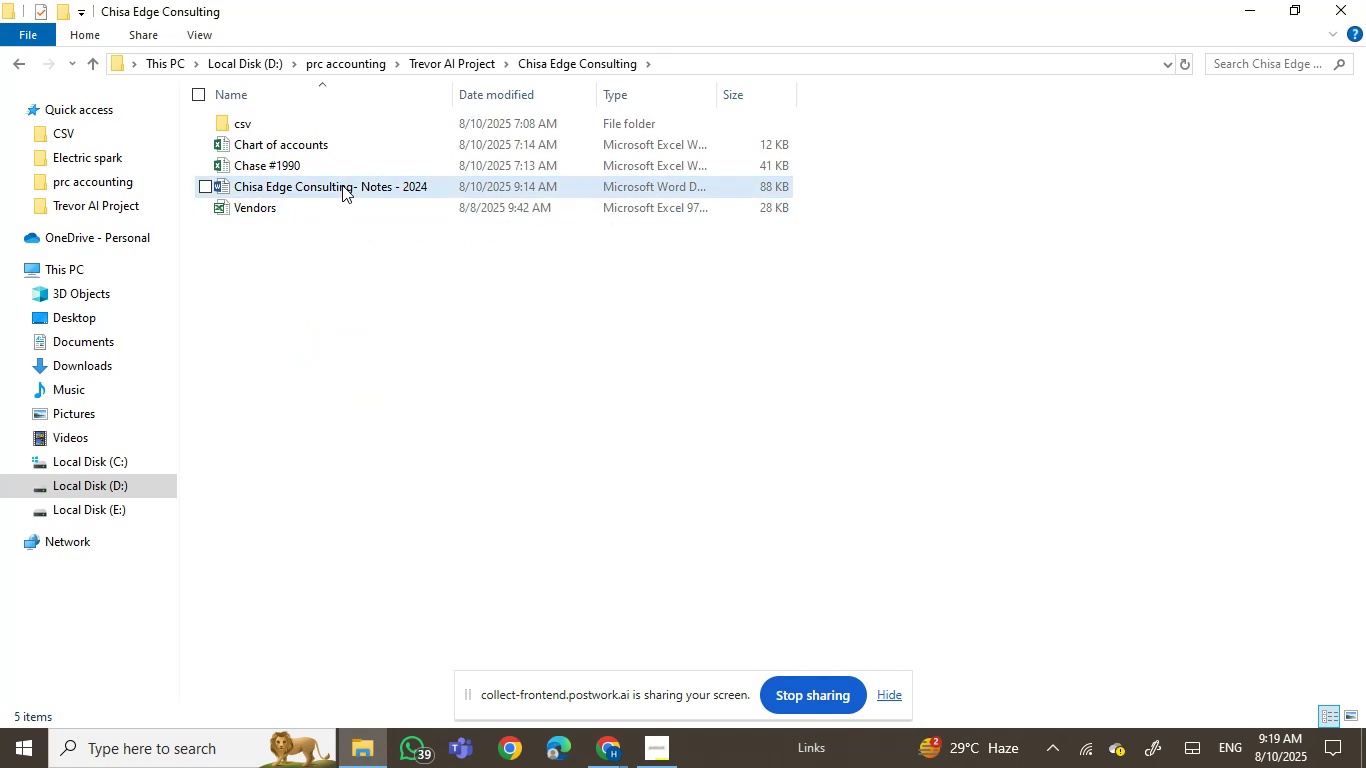 
double_click([342, 185])
 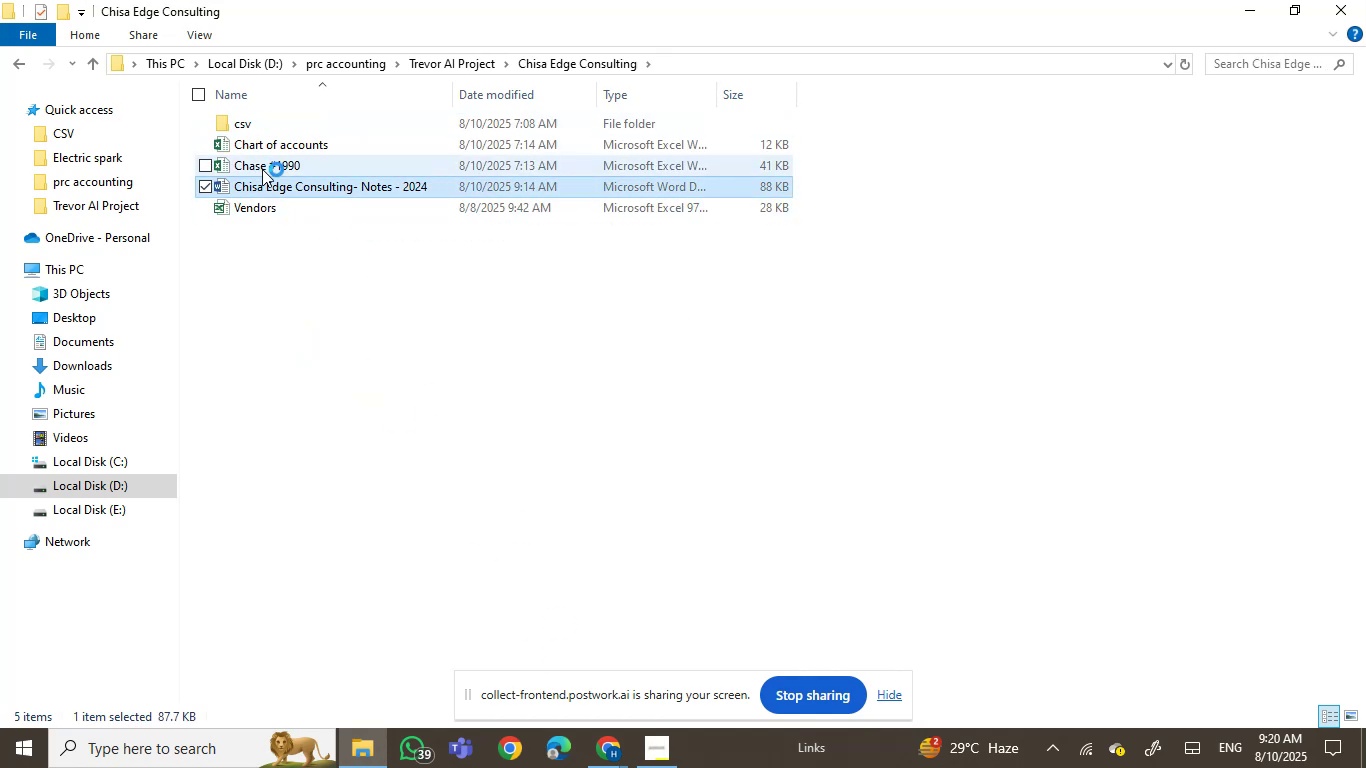 
left_click([268, 167])
 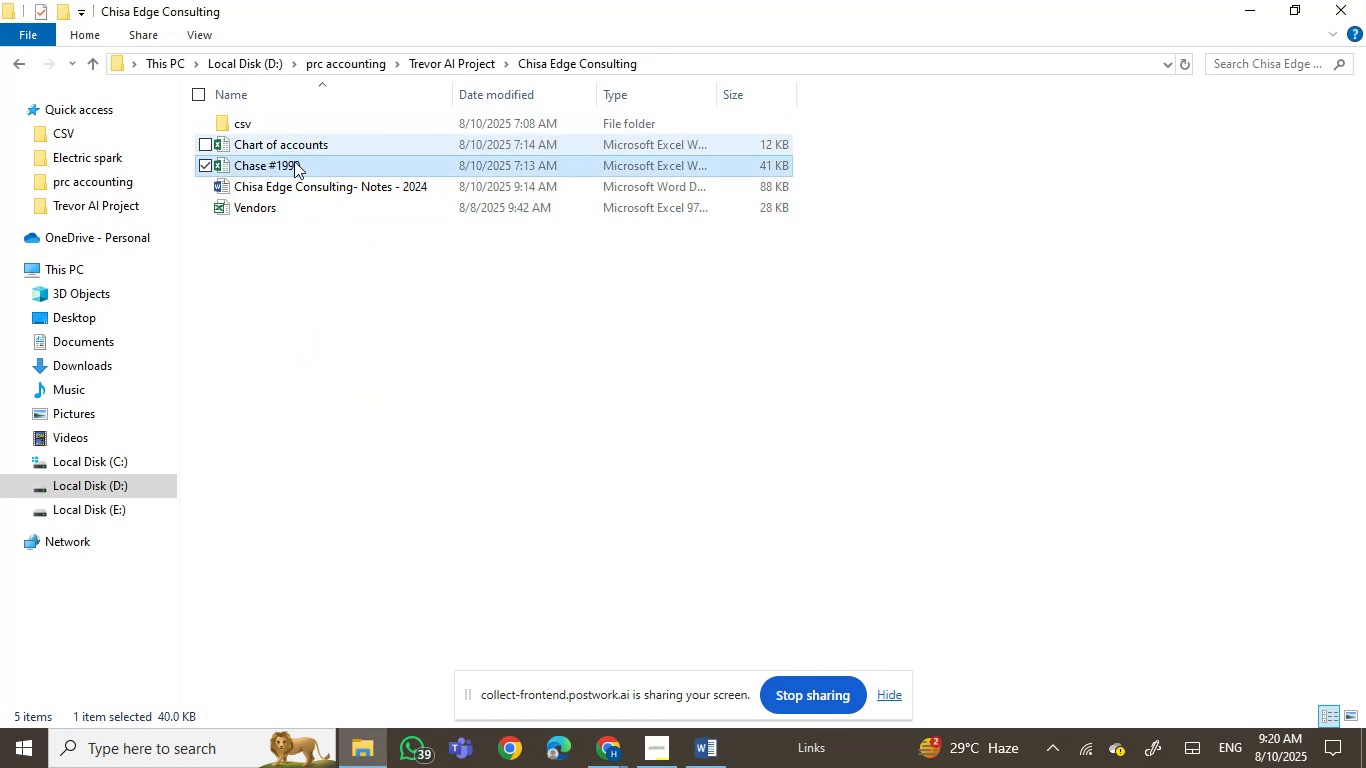 
double_click([294, 162])
 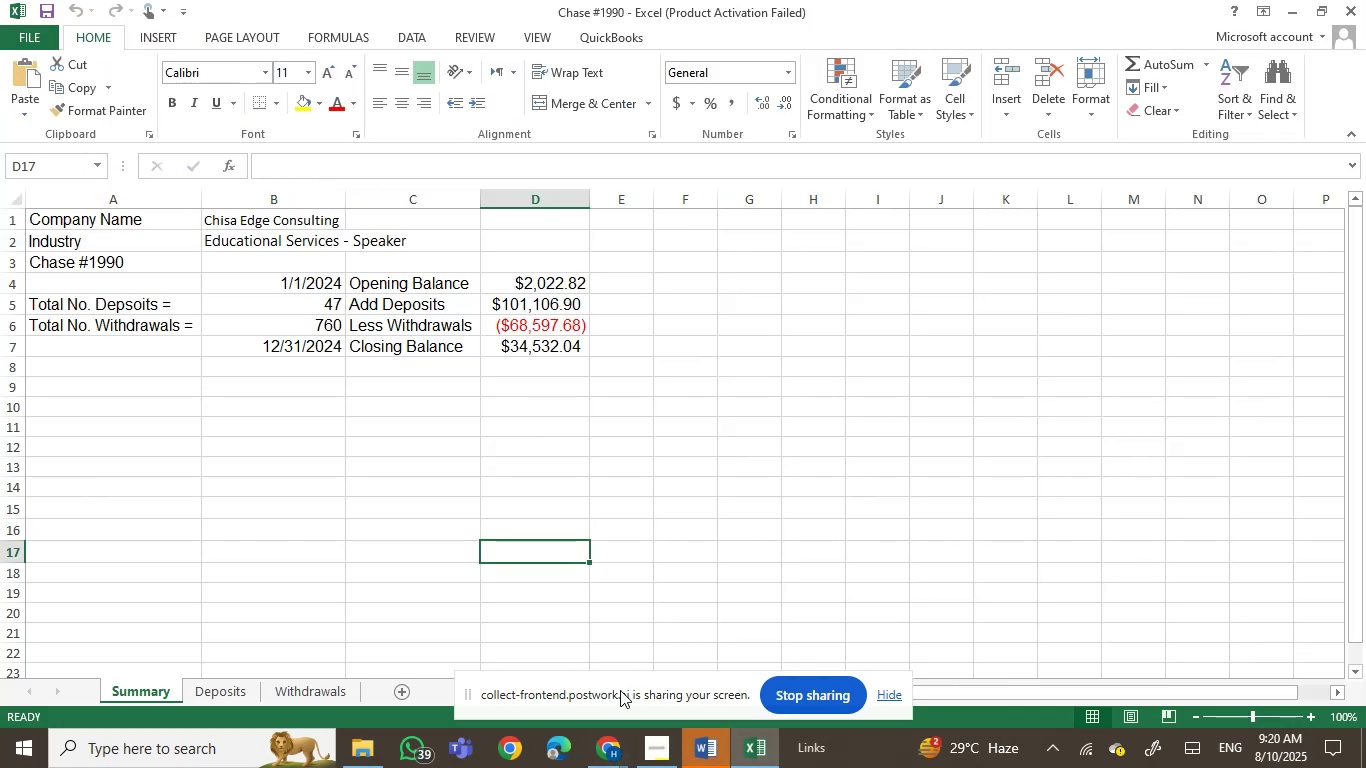 
wait(7.4)
 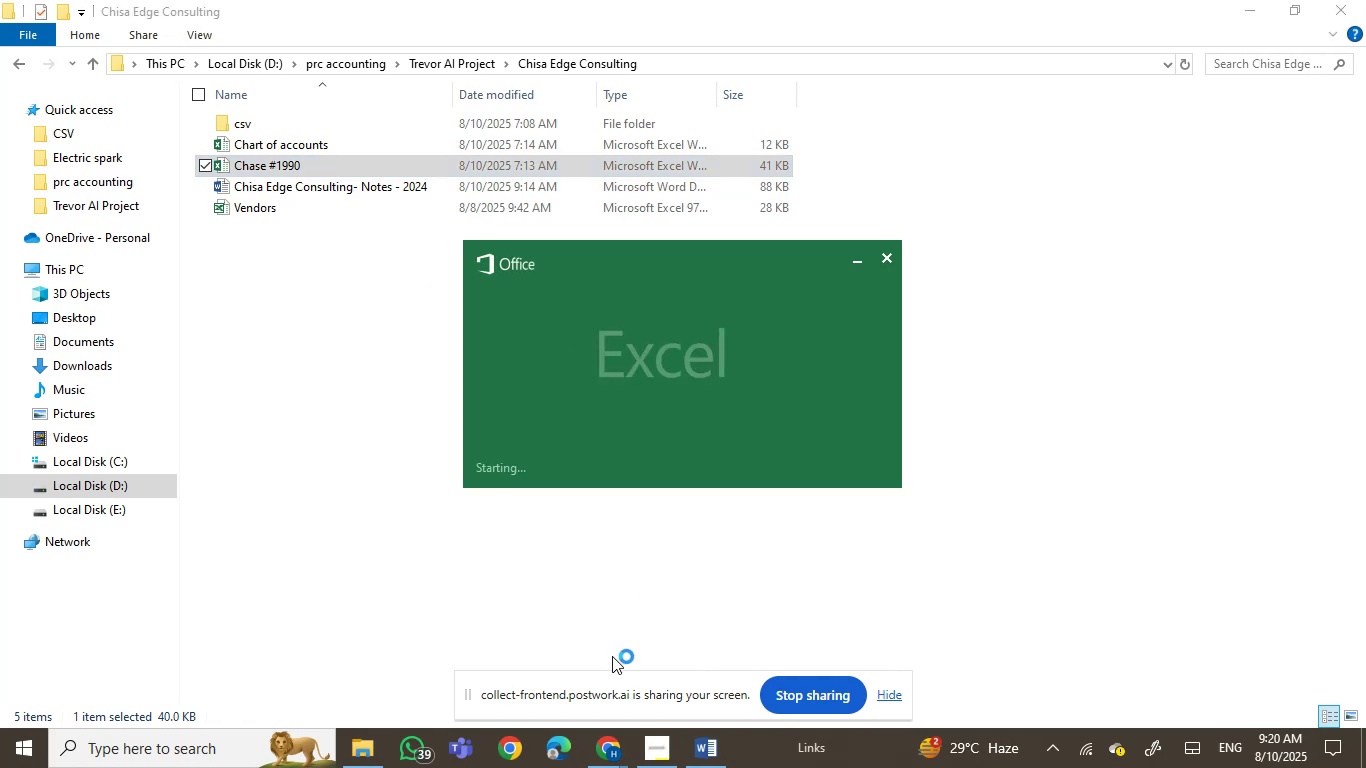 
left_click([701, 750])
 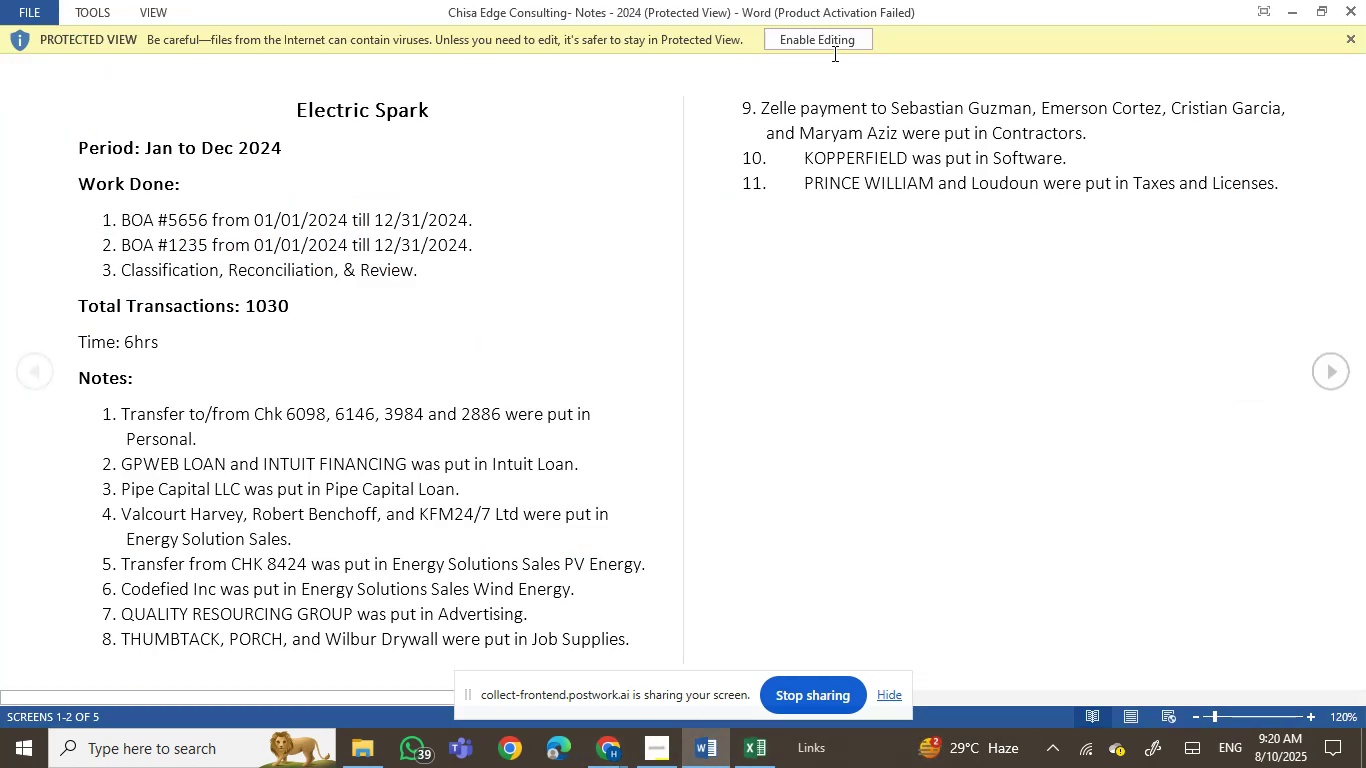 
left_click([821, 43])
 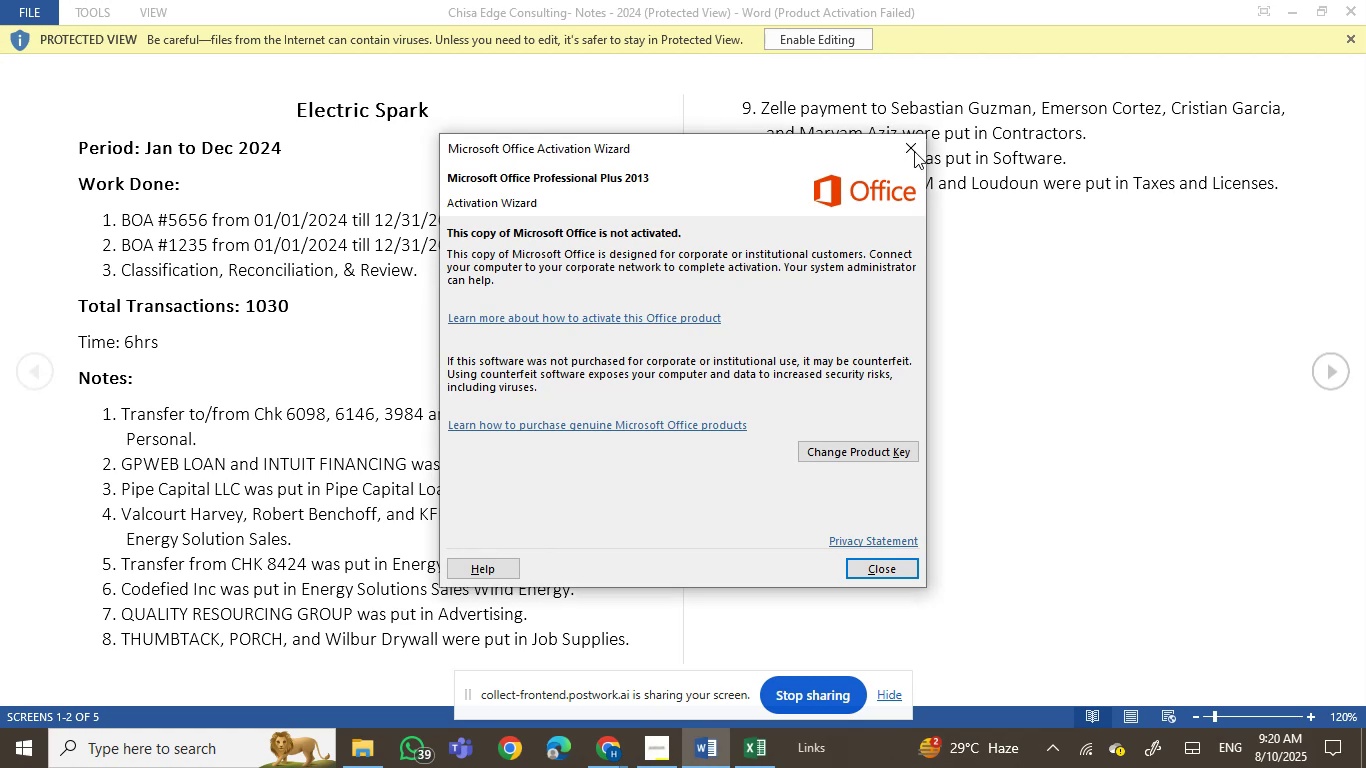 
left_click([921, 153])
 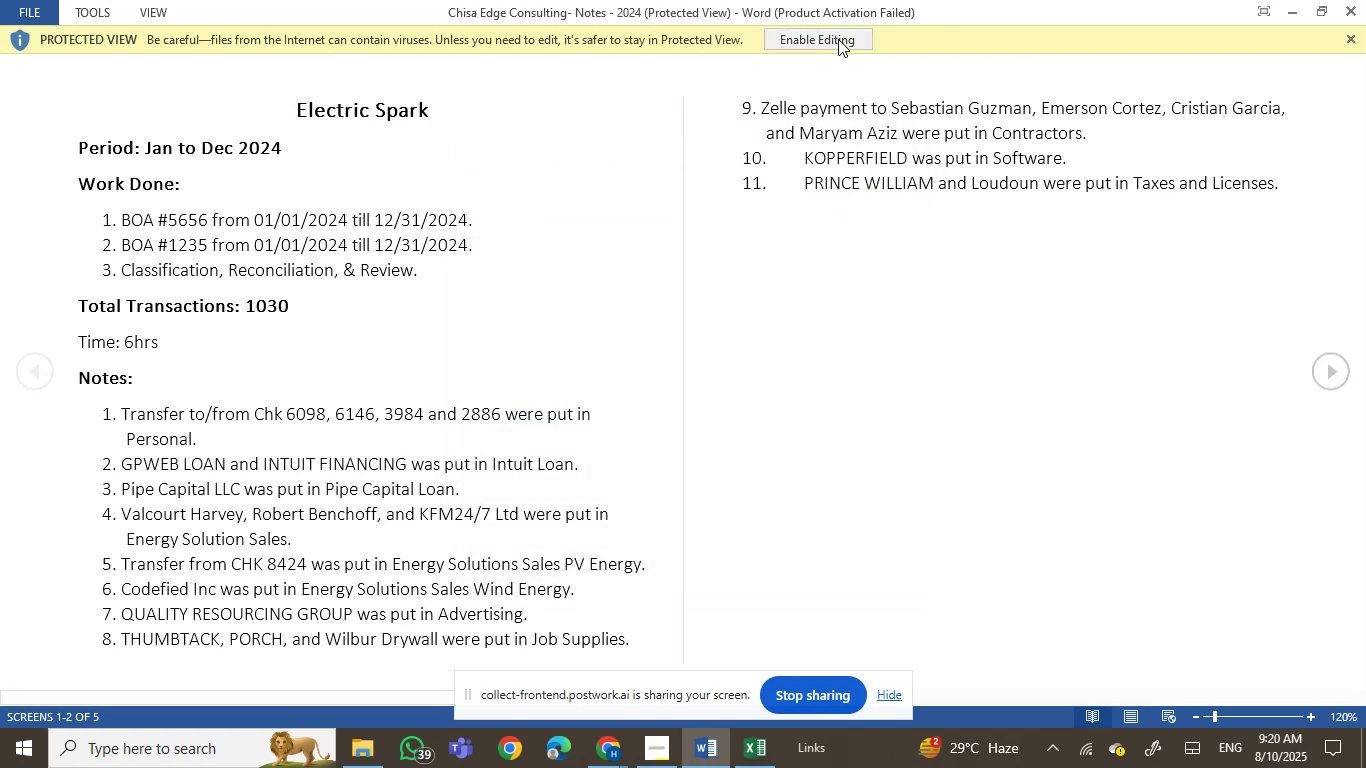 
left_click([832, 55])
 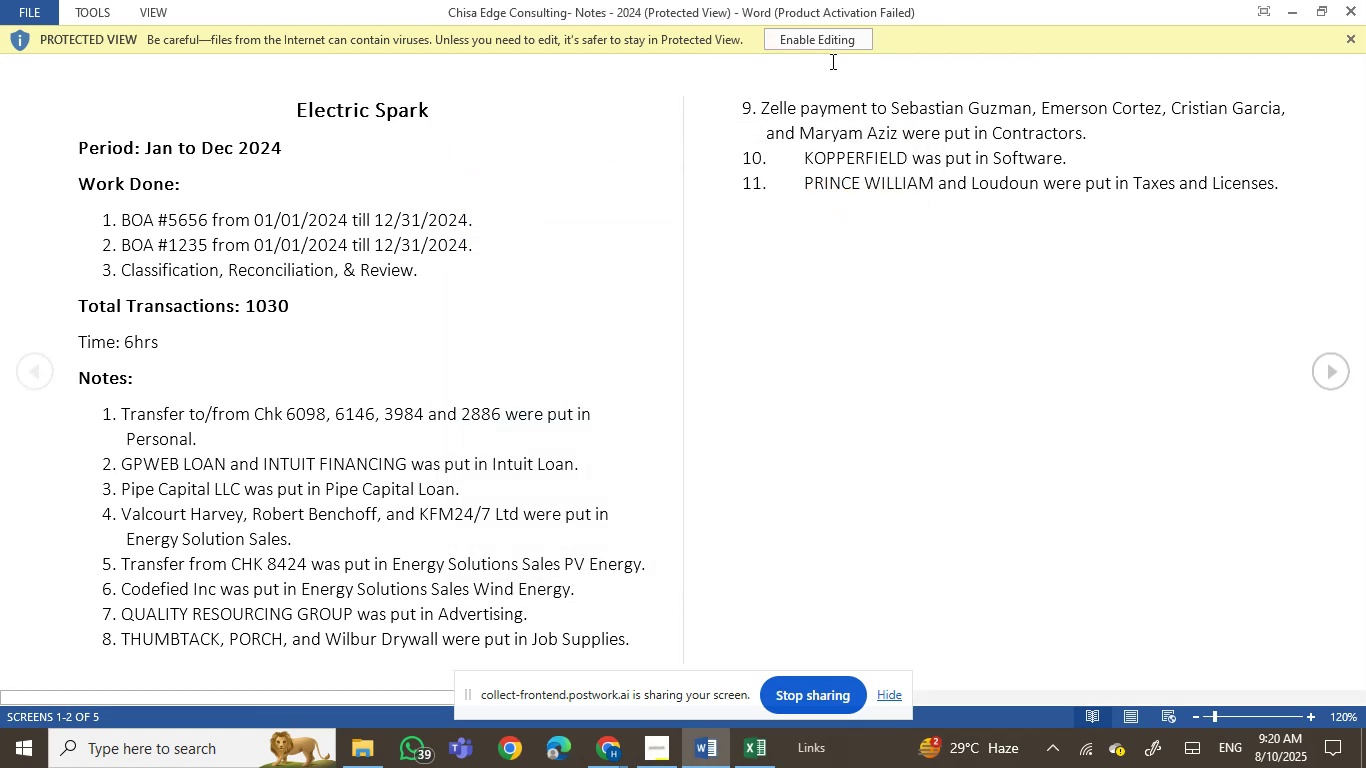 
left_click([817, 43])
 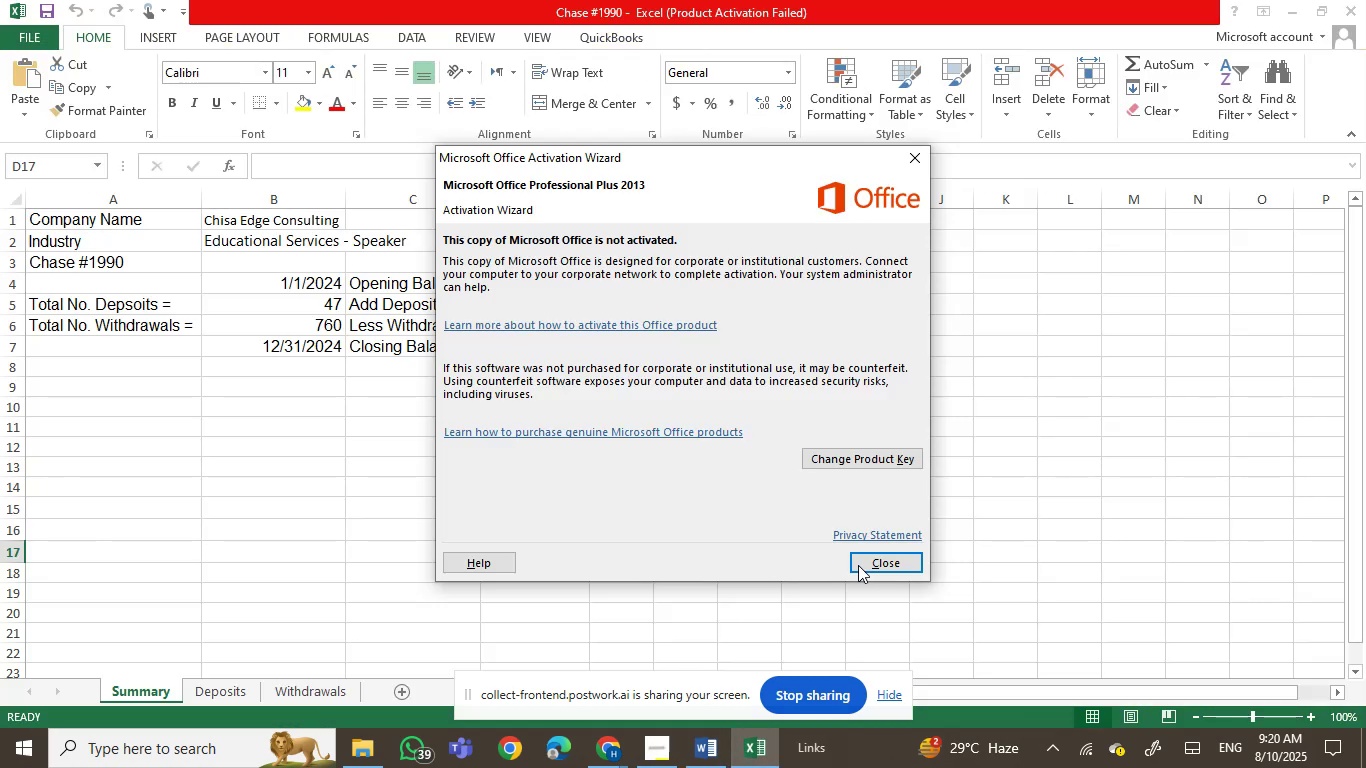 
double_click([412, 480])
 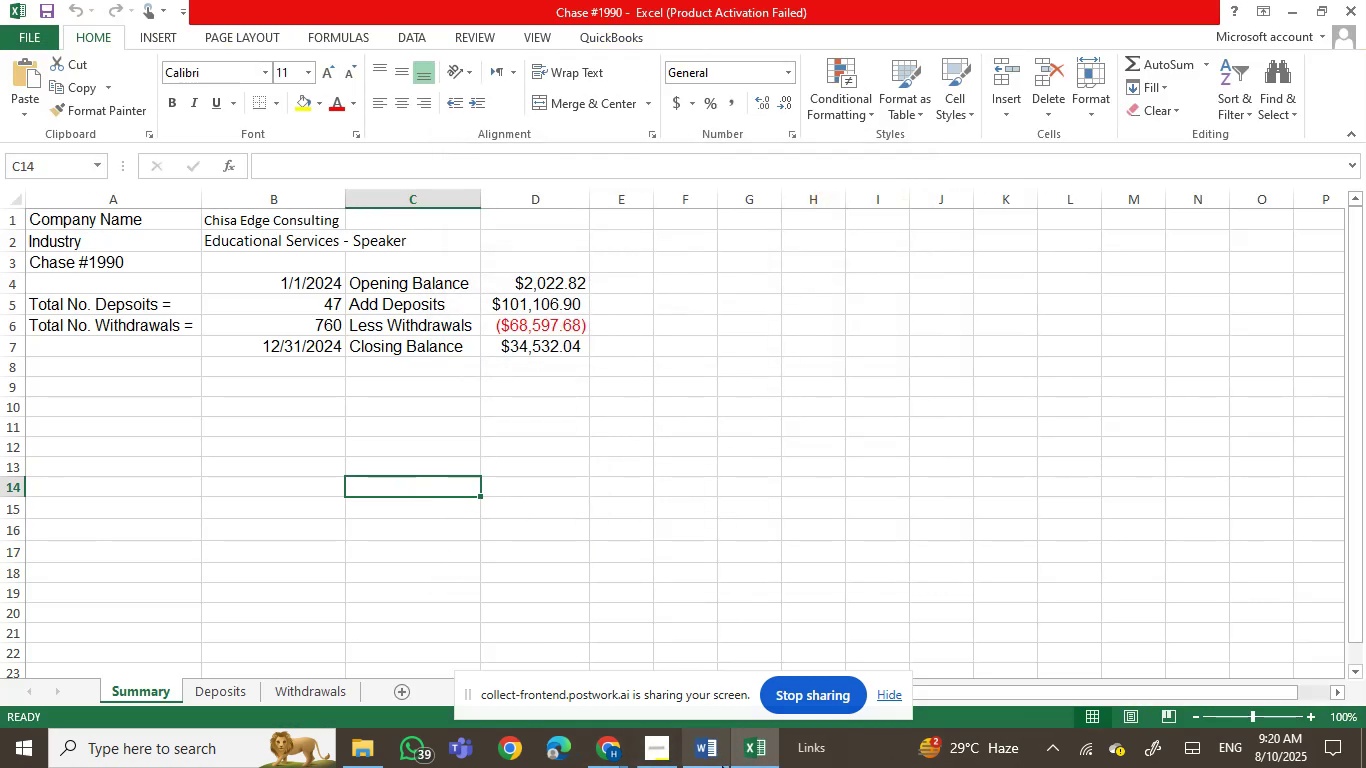 
left_click([756, 756])
 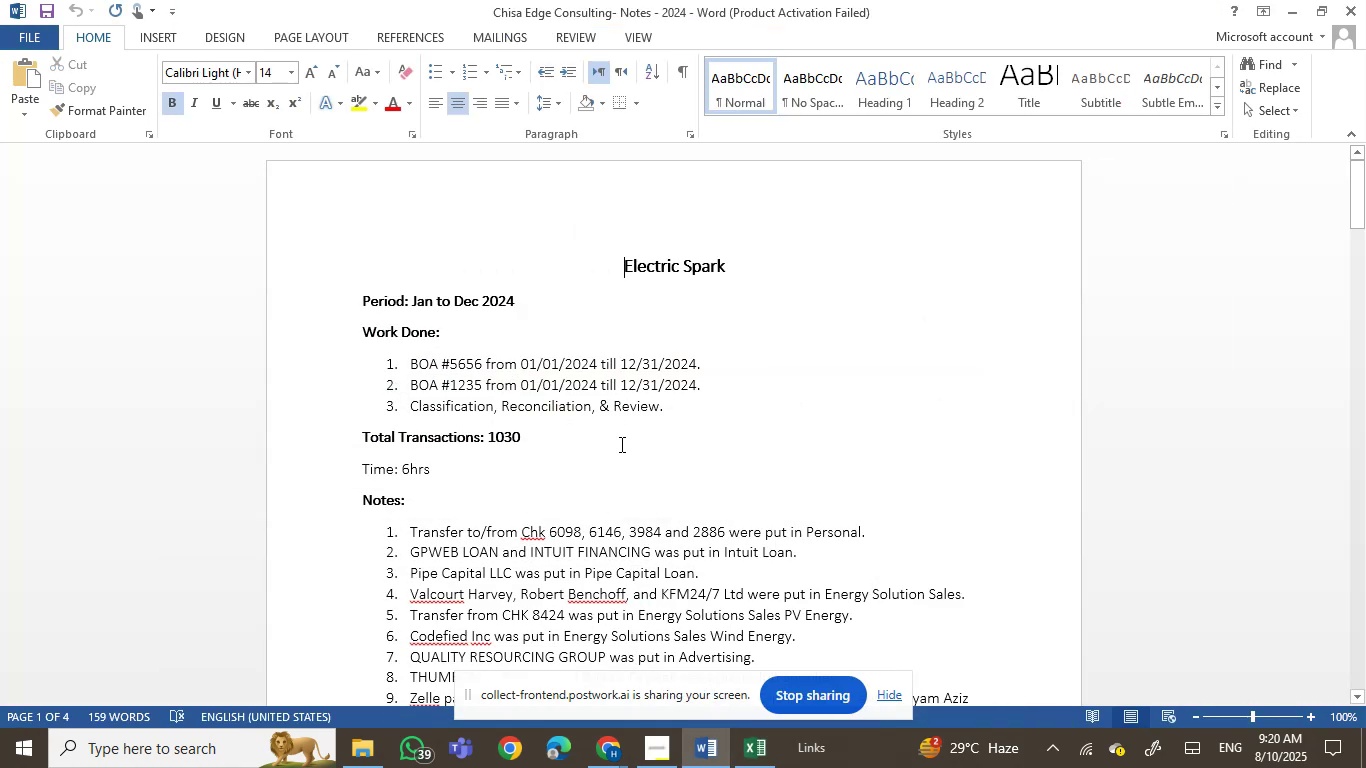 
hold_key(key=ControlLeft, duration=0.31)
scroll: coordinate [618, 445], scroll_direction: up, amount: 2.0
 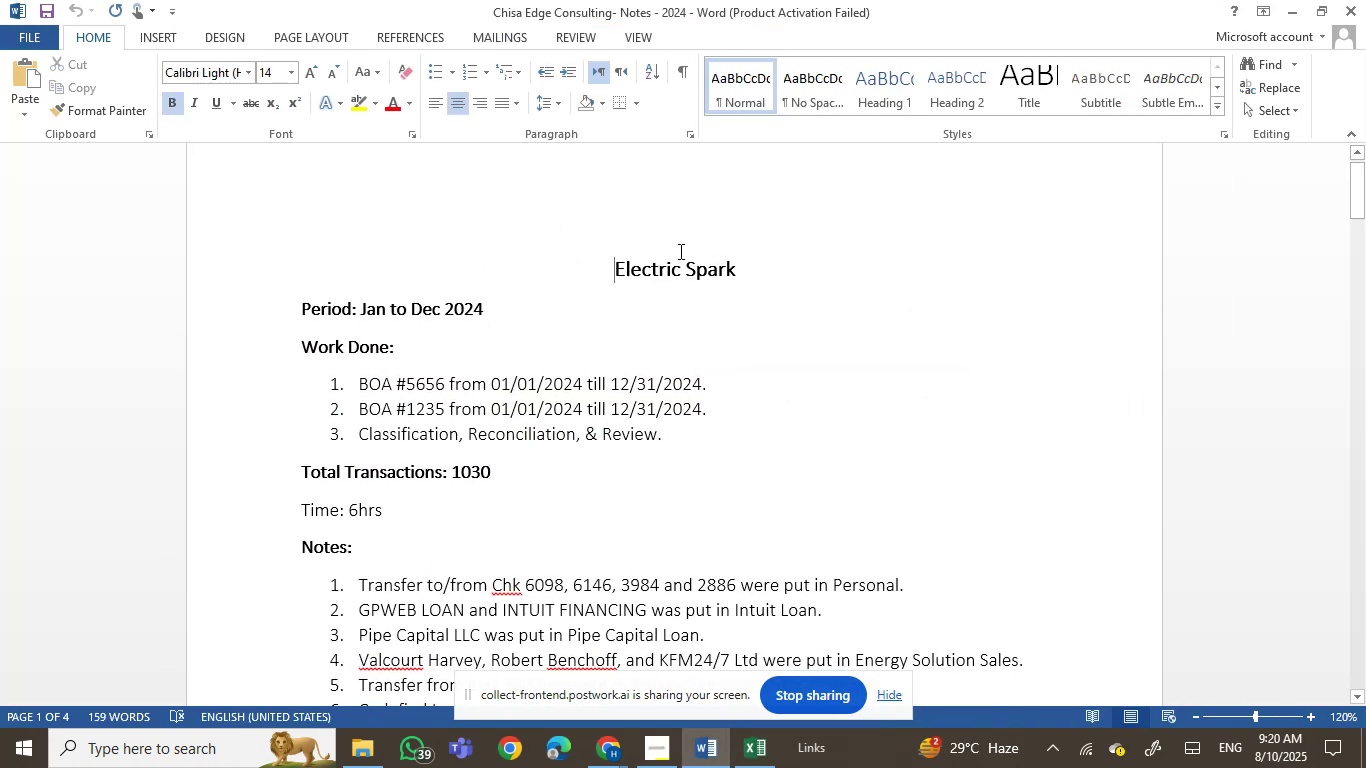 
left_click([657, 287])
 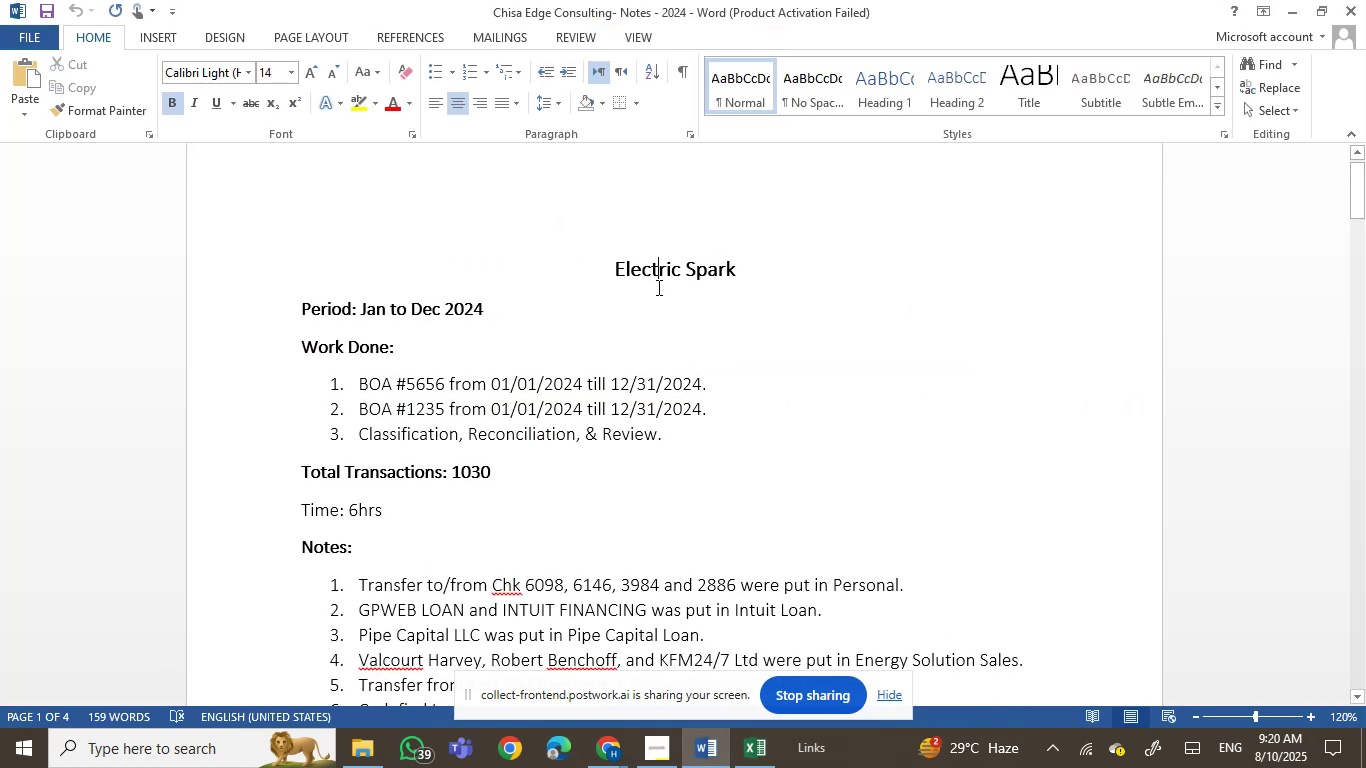 
left_click_drag(start_coordinate=[657, 287], to_coordinate=[727, 284])
 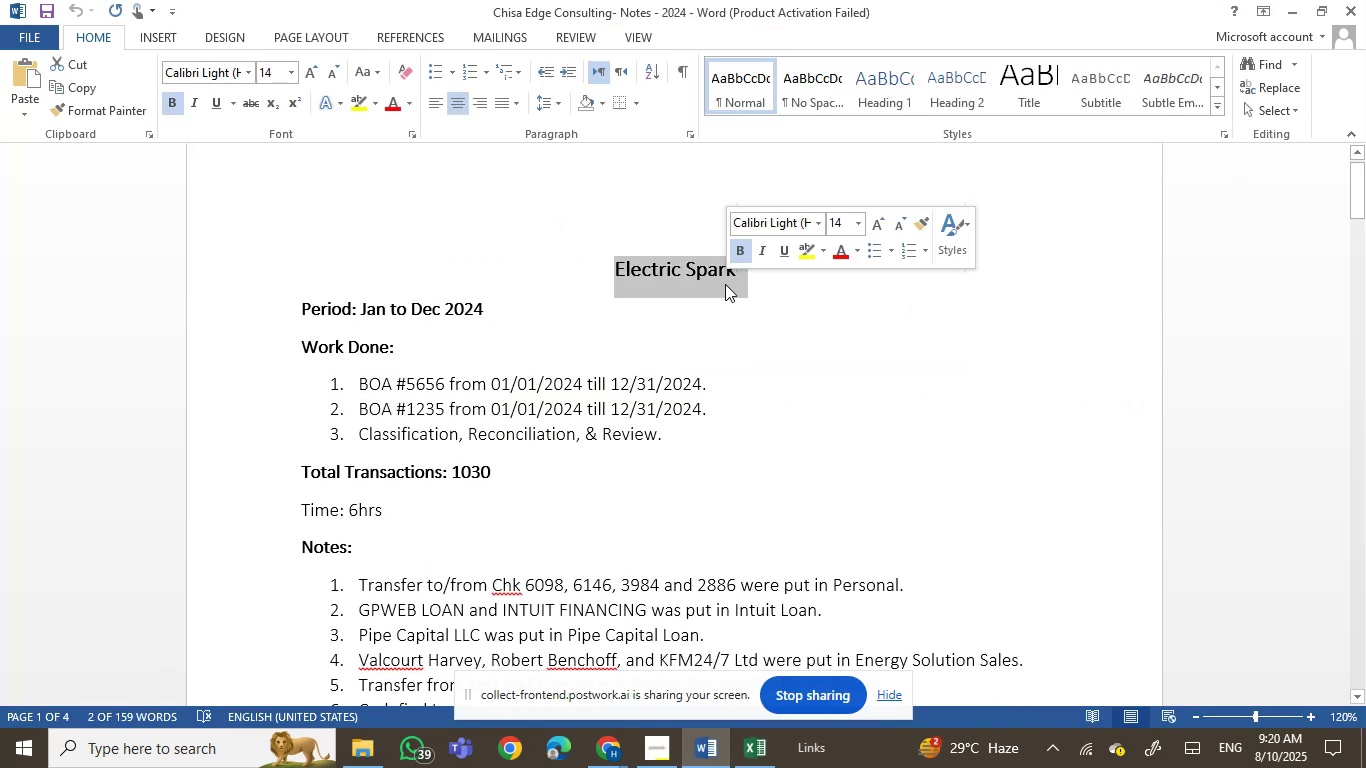 
right_click([681, 274])
 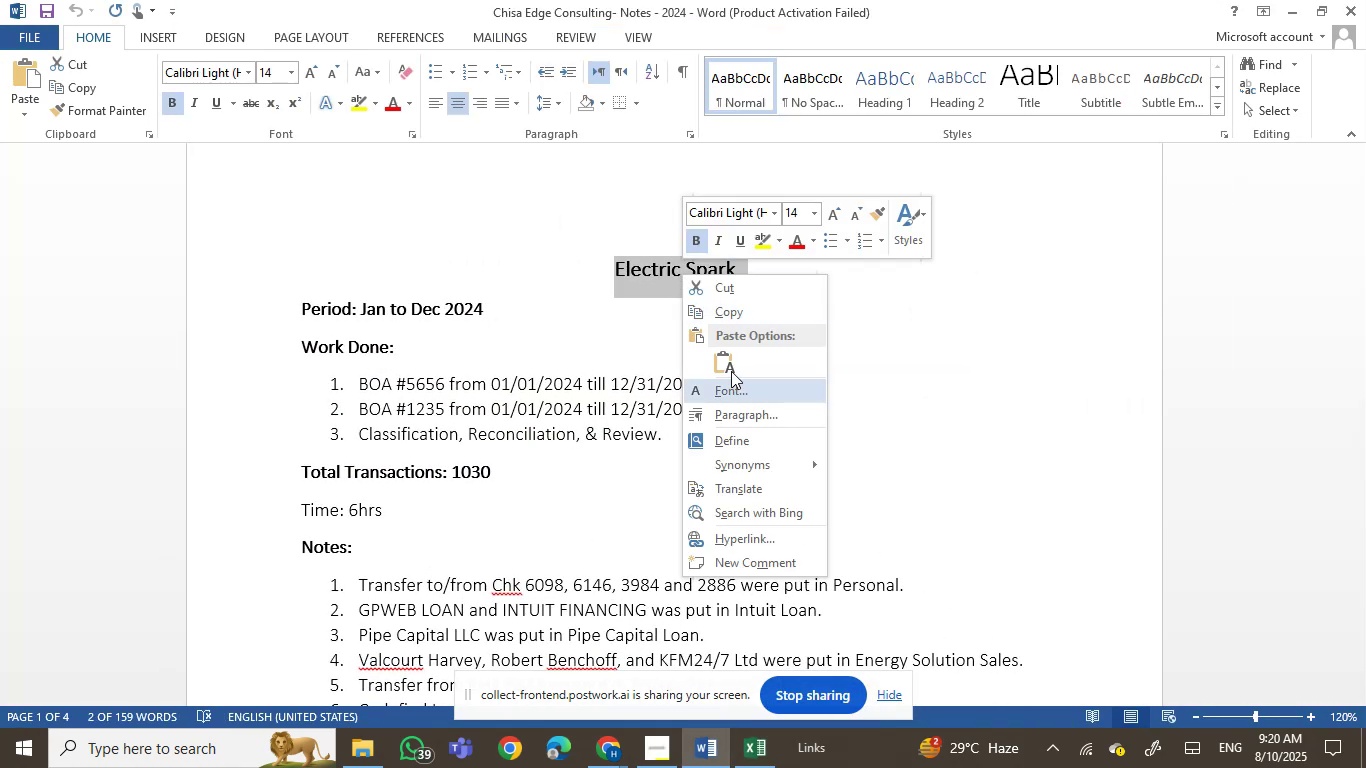 
double_click([576, 414])
 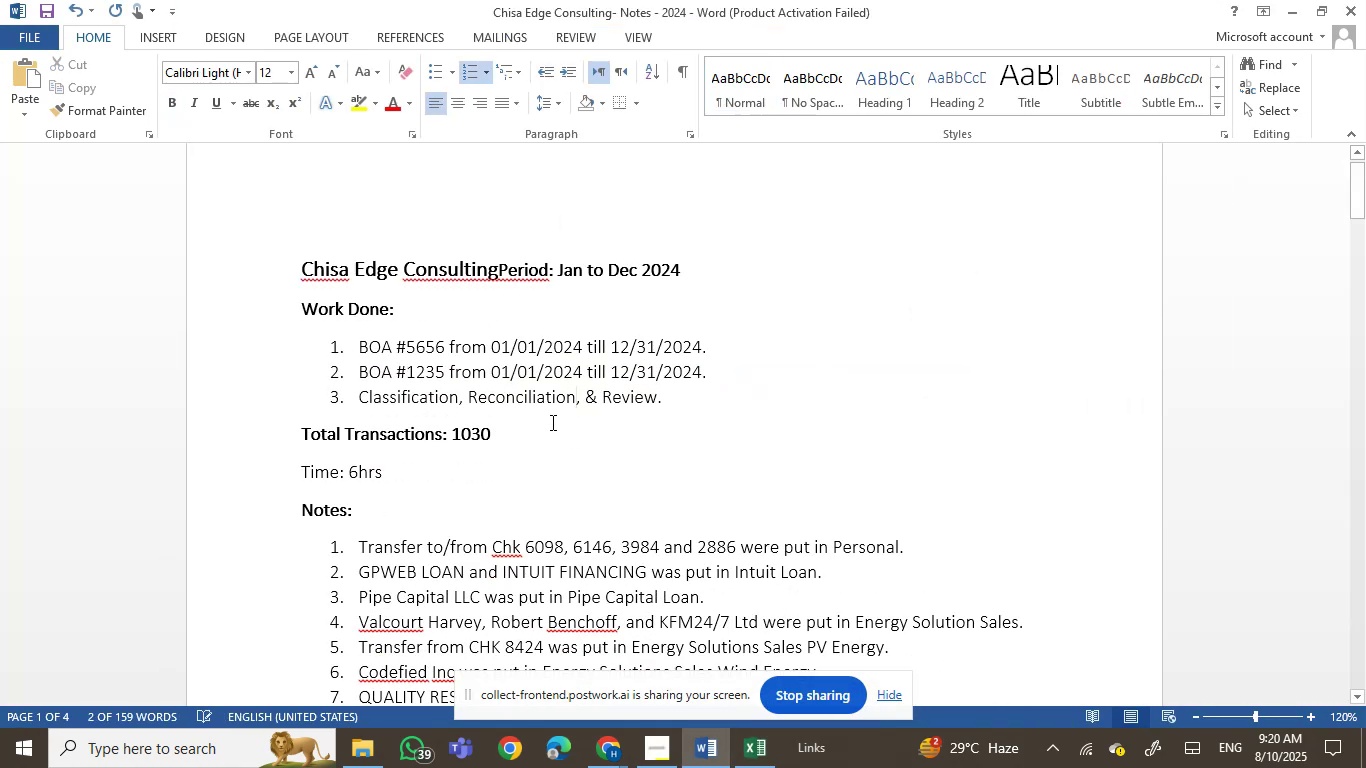 
scroll: coordinate [550, 422], scroll_direction: up, amount: 1.0
 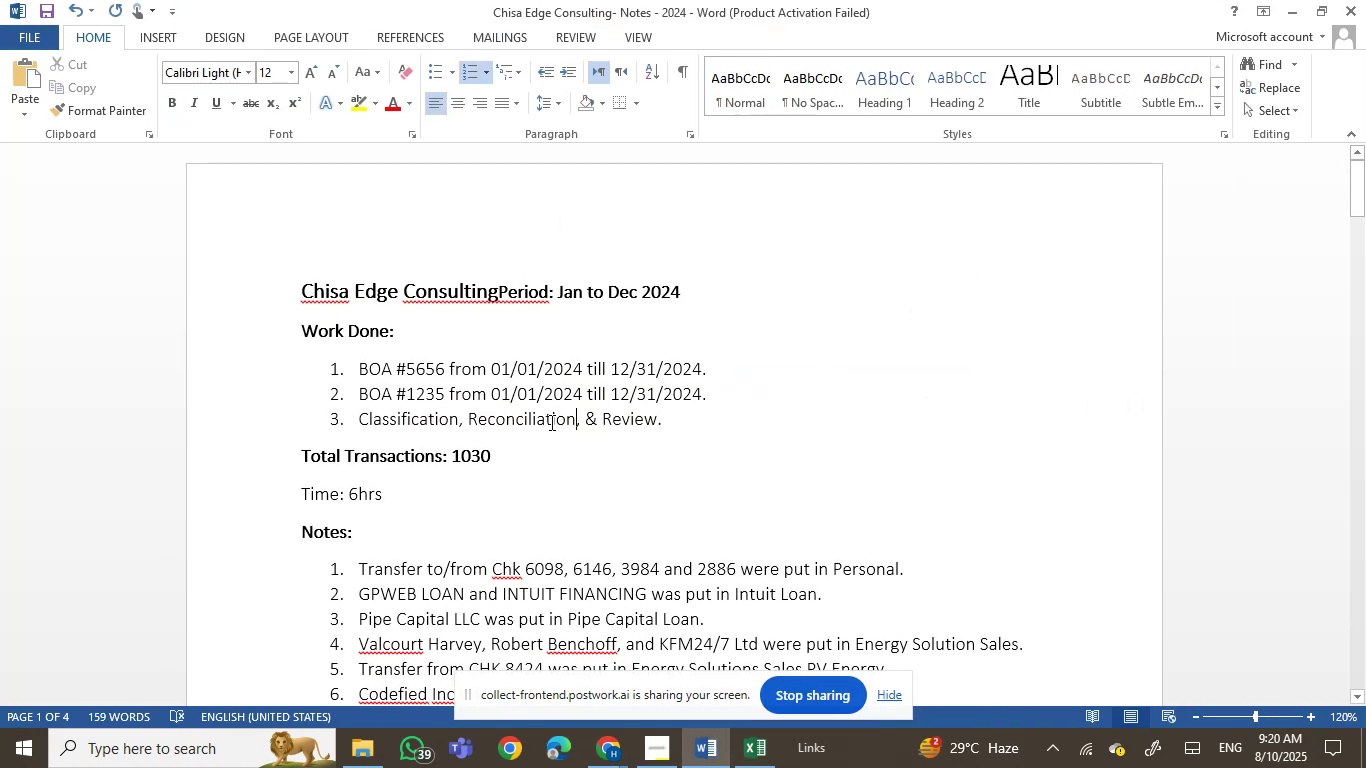 
key(Enter)
 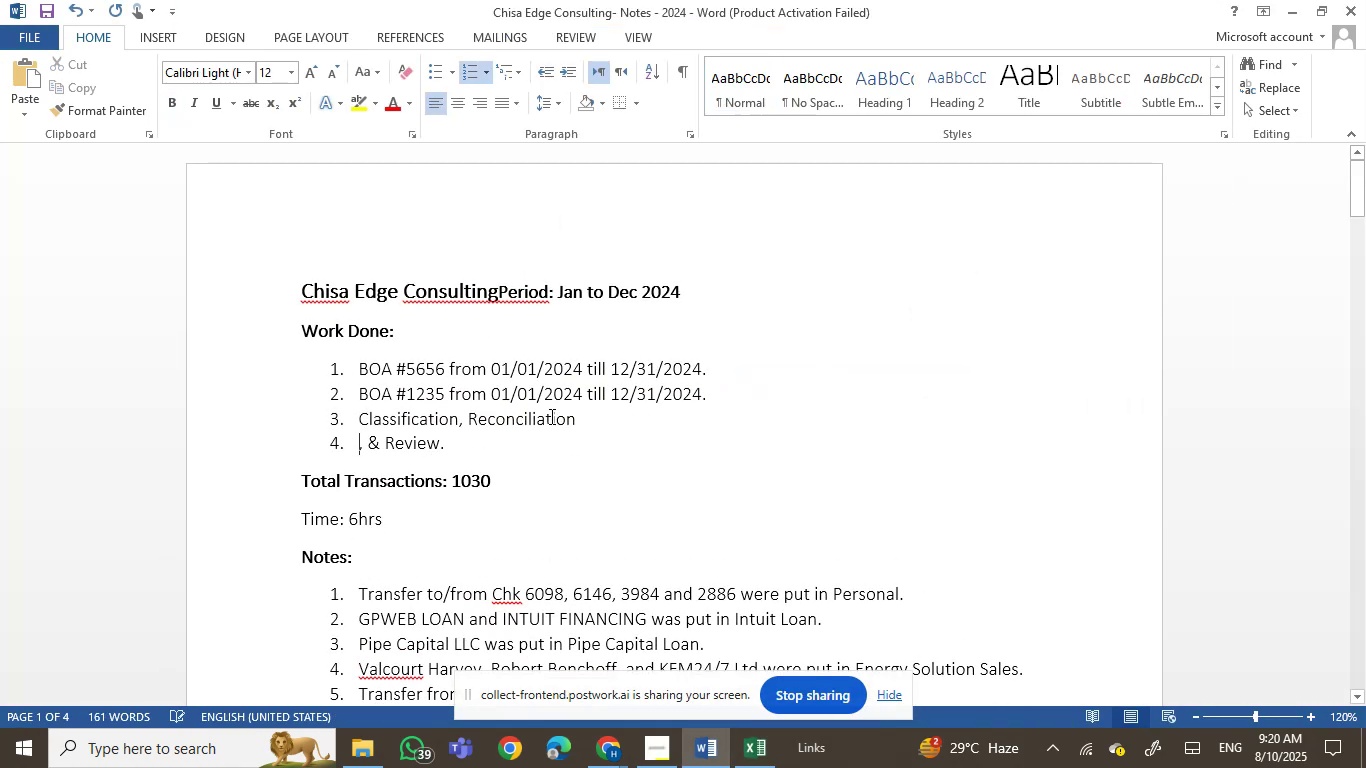 
key(Control+Z)
 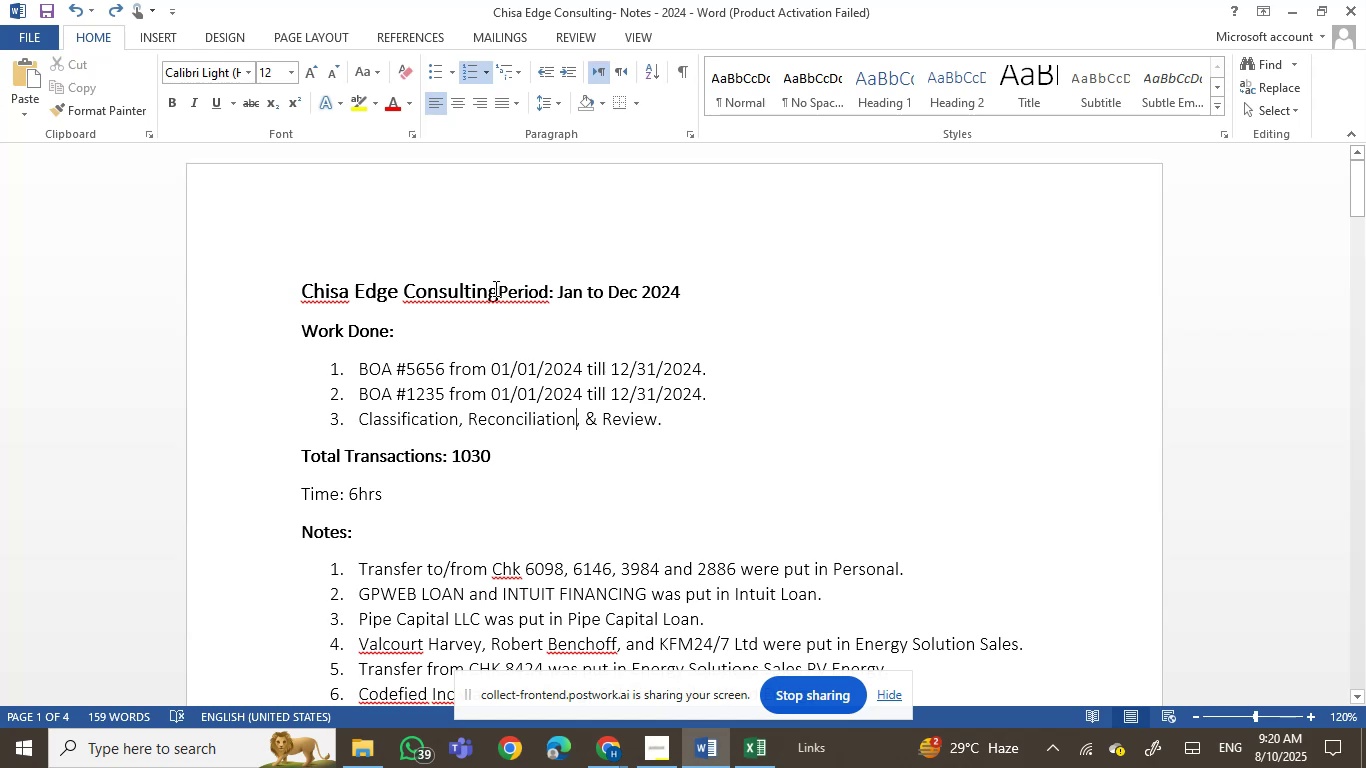 
left_click([503, 288])
 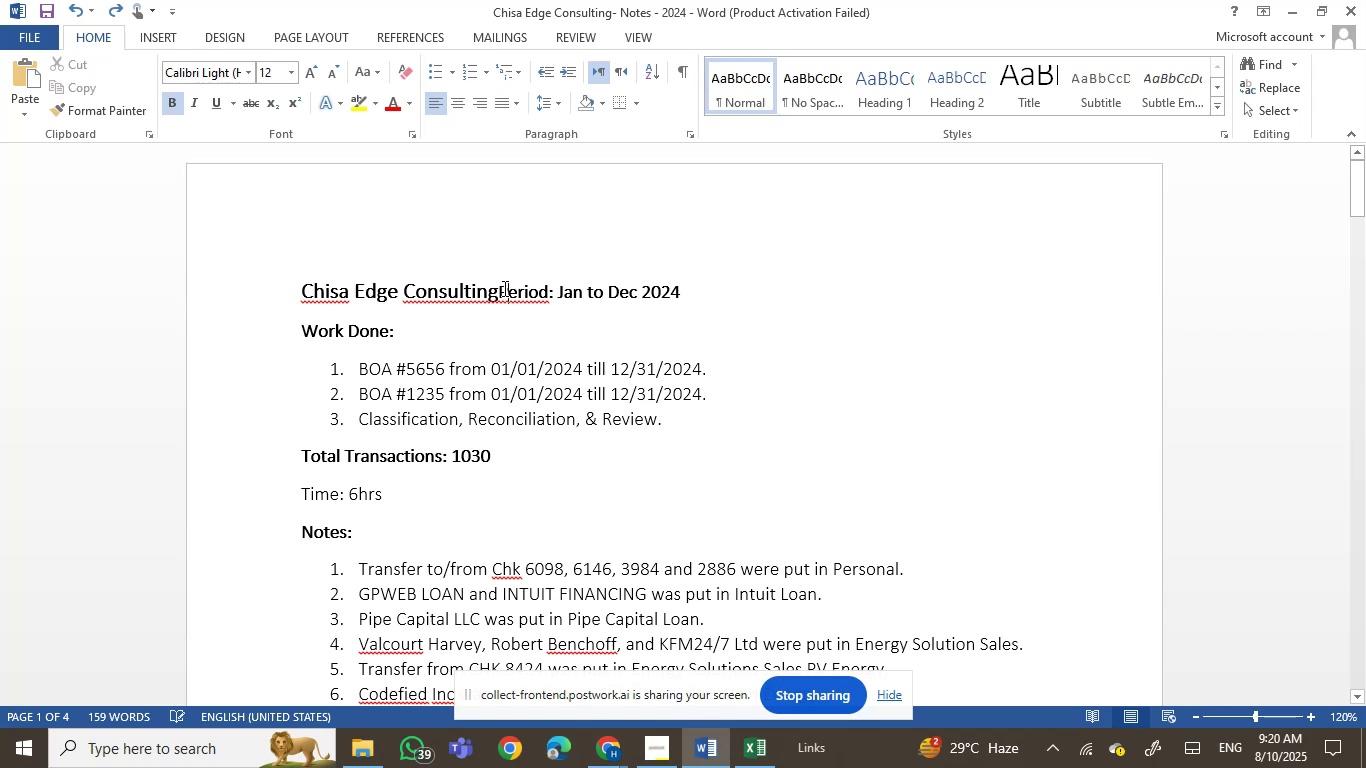 
key(ArrowLeft)
 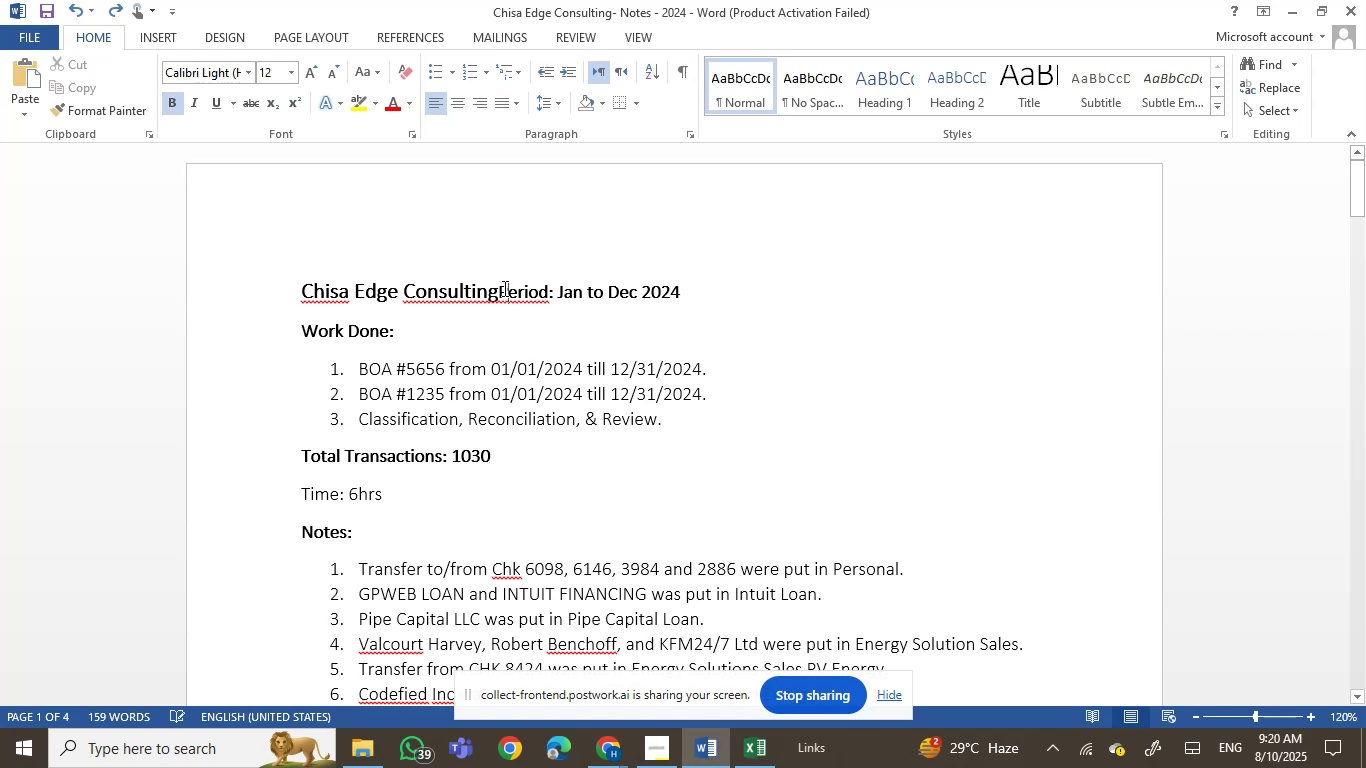 
key(Enter)
 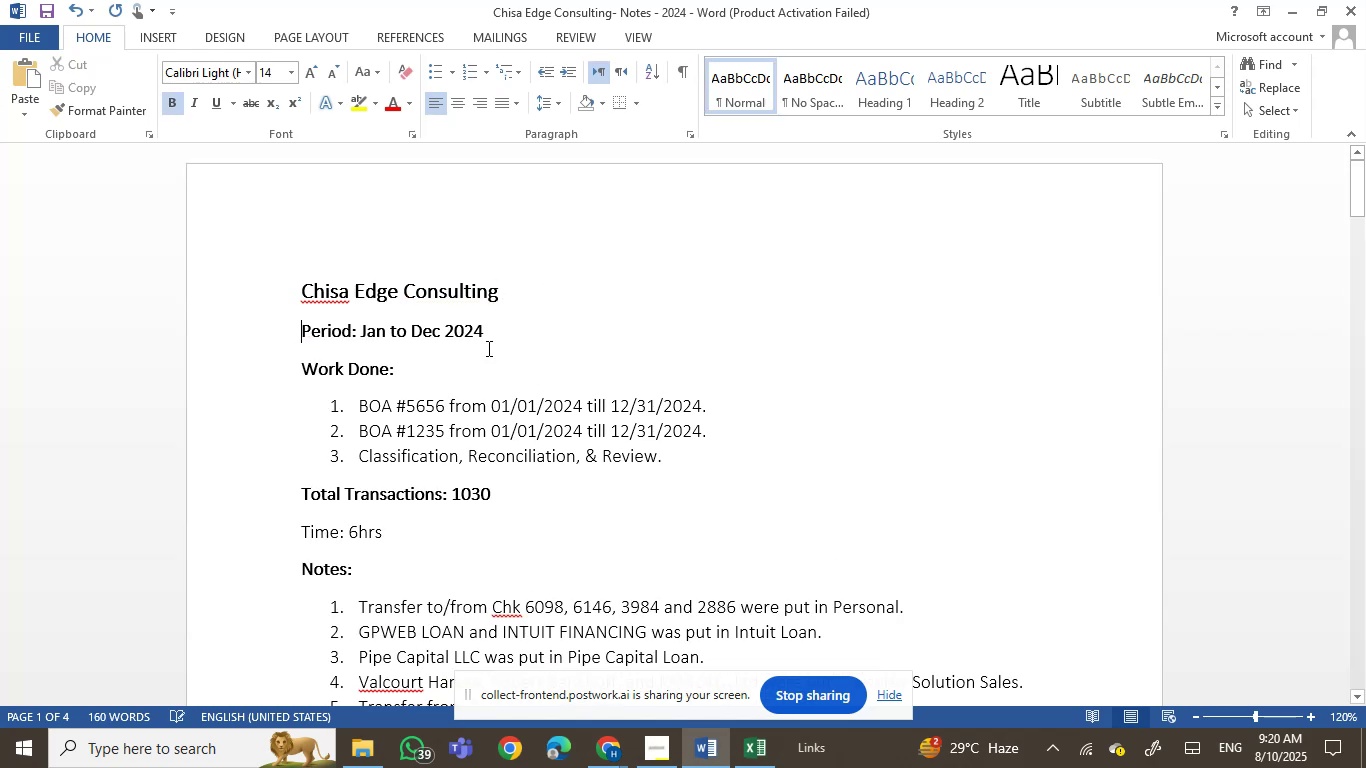 
left_click([489, 417])
 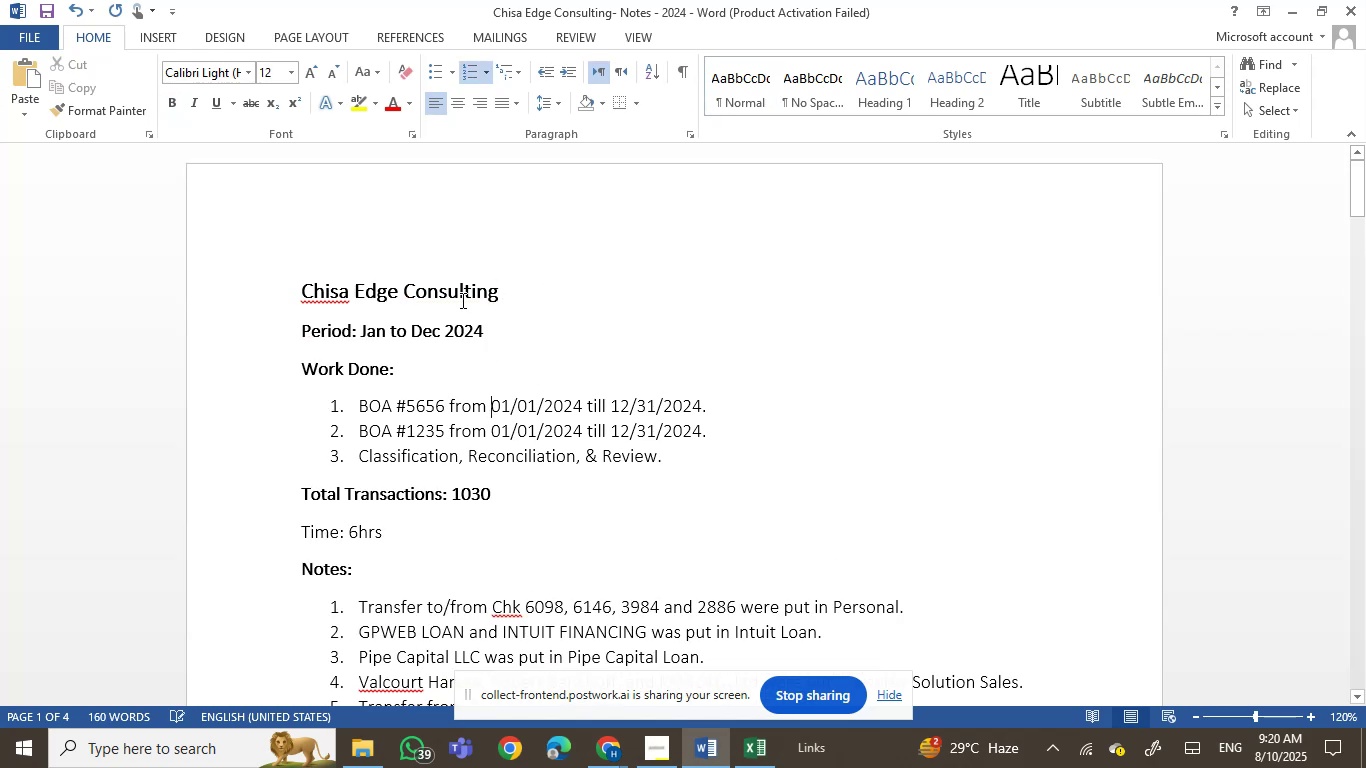 
left_click([458, 293])
 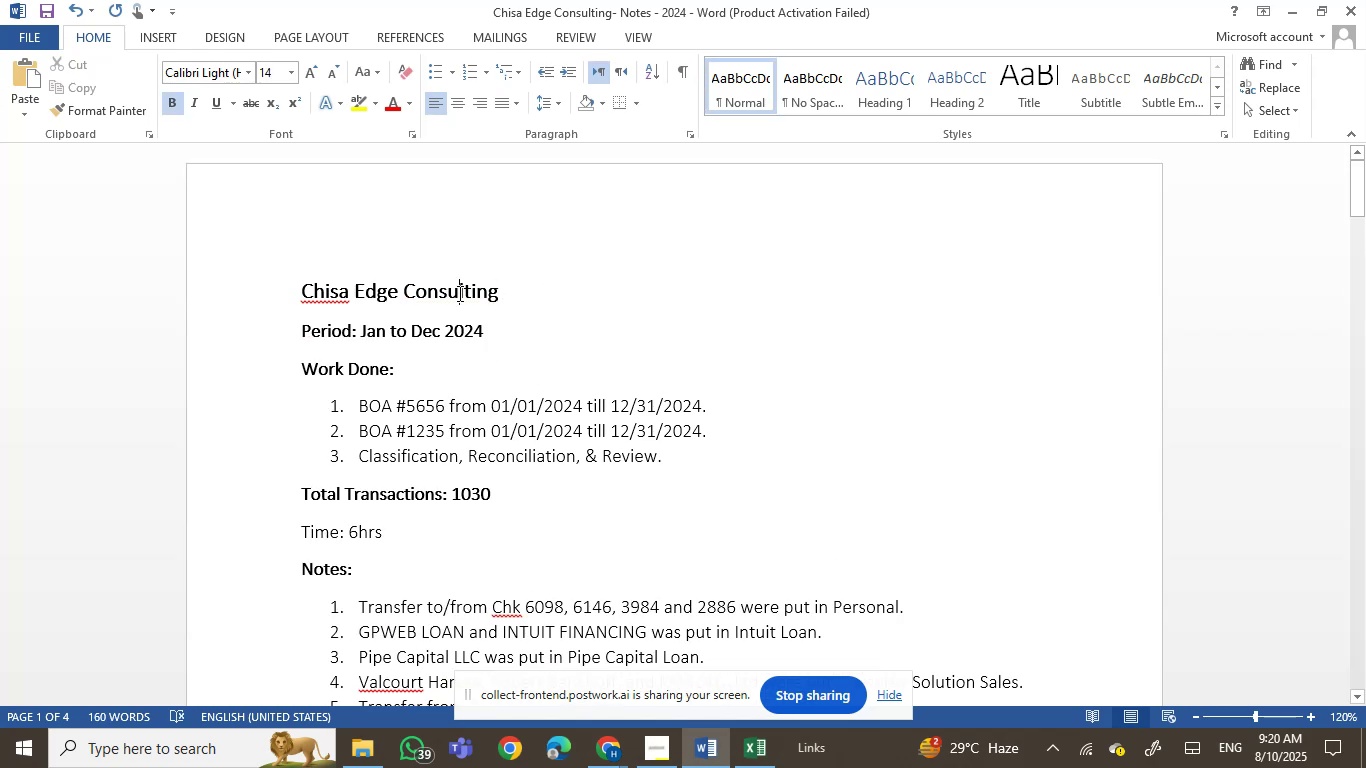 
key(Control+E)
 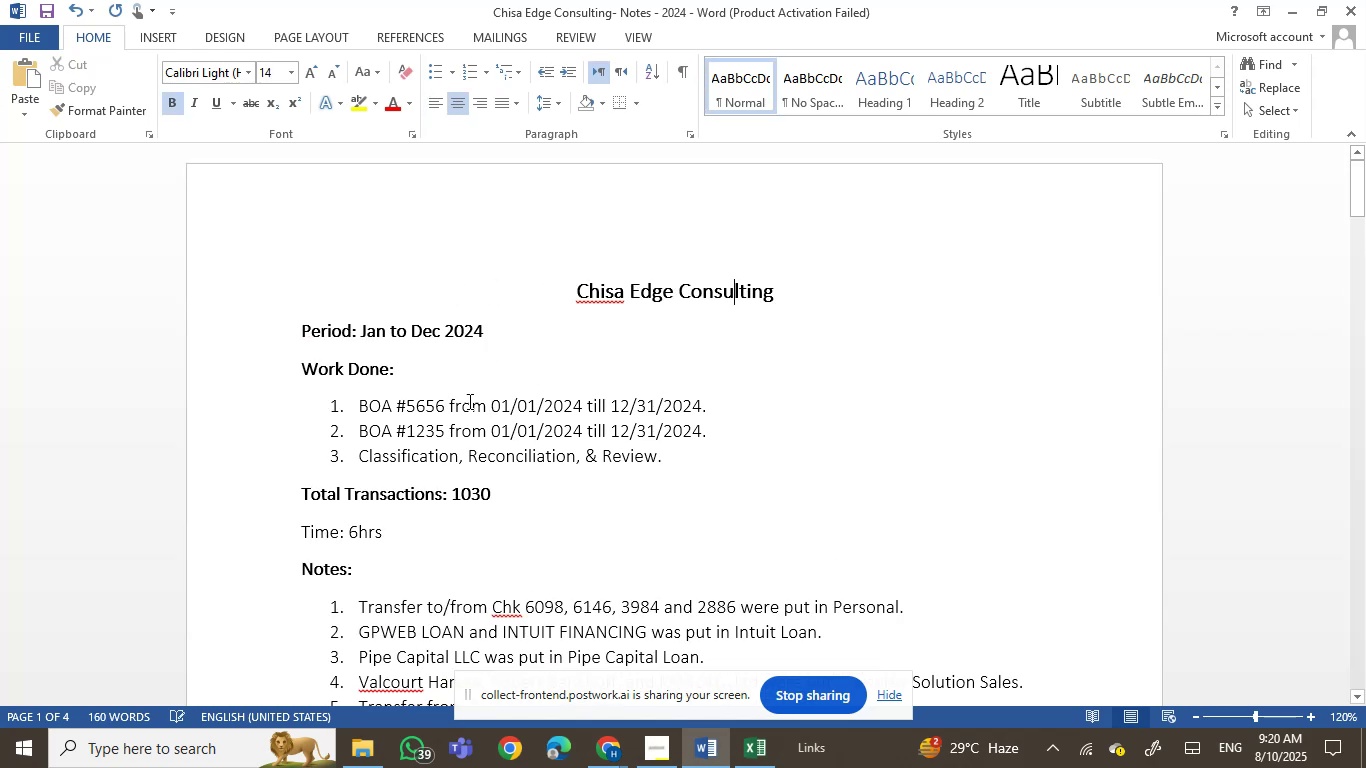 
left_click([481, 457])
 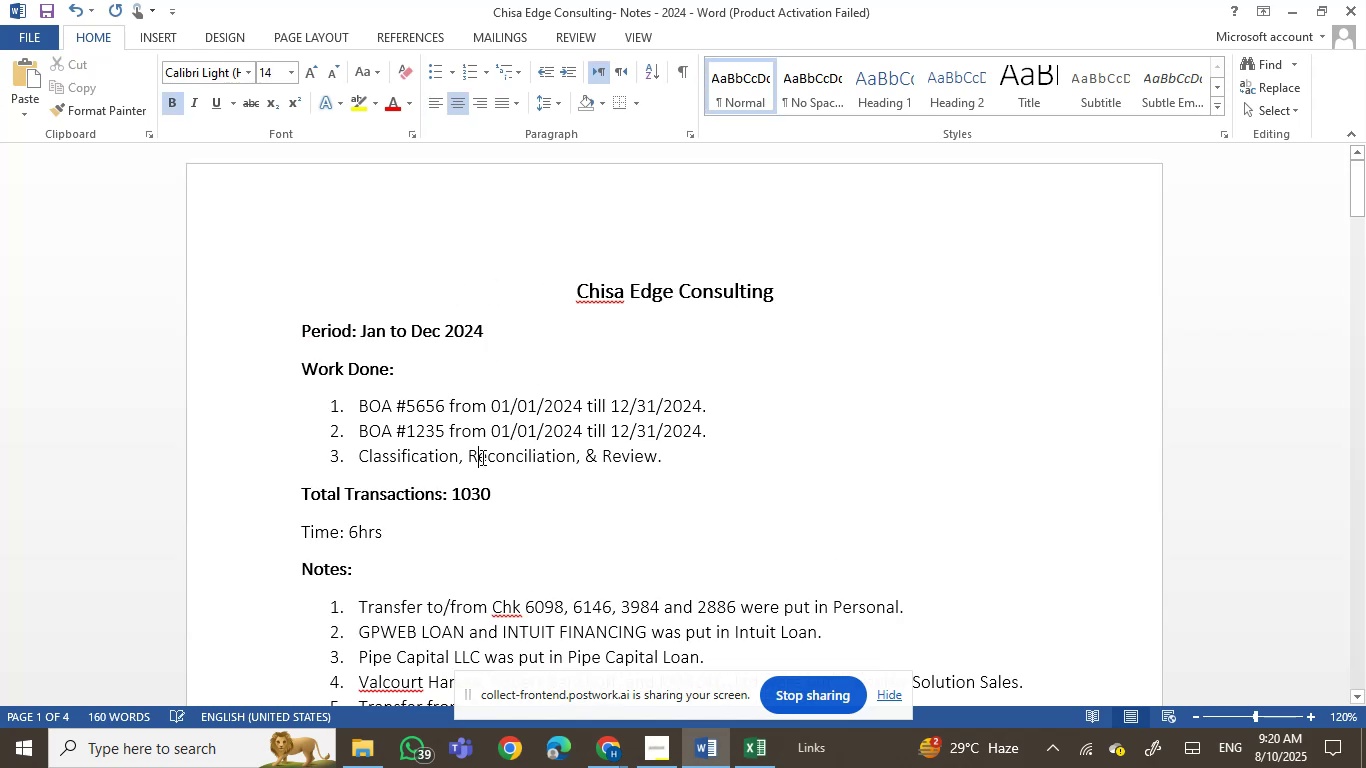 
key(Control+S)
 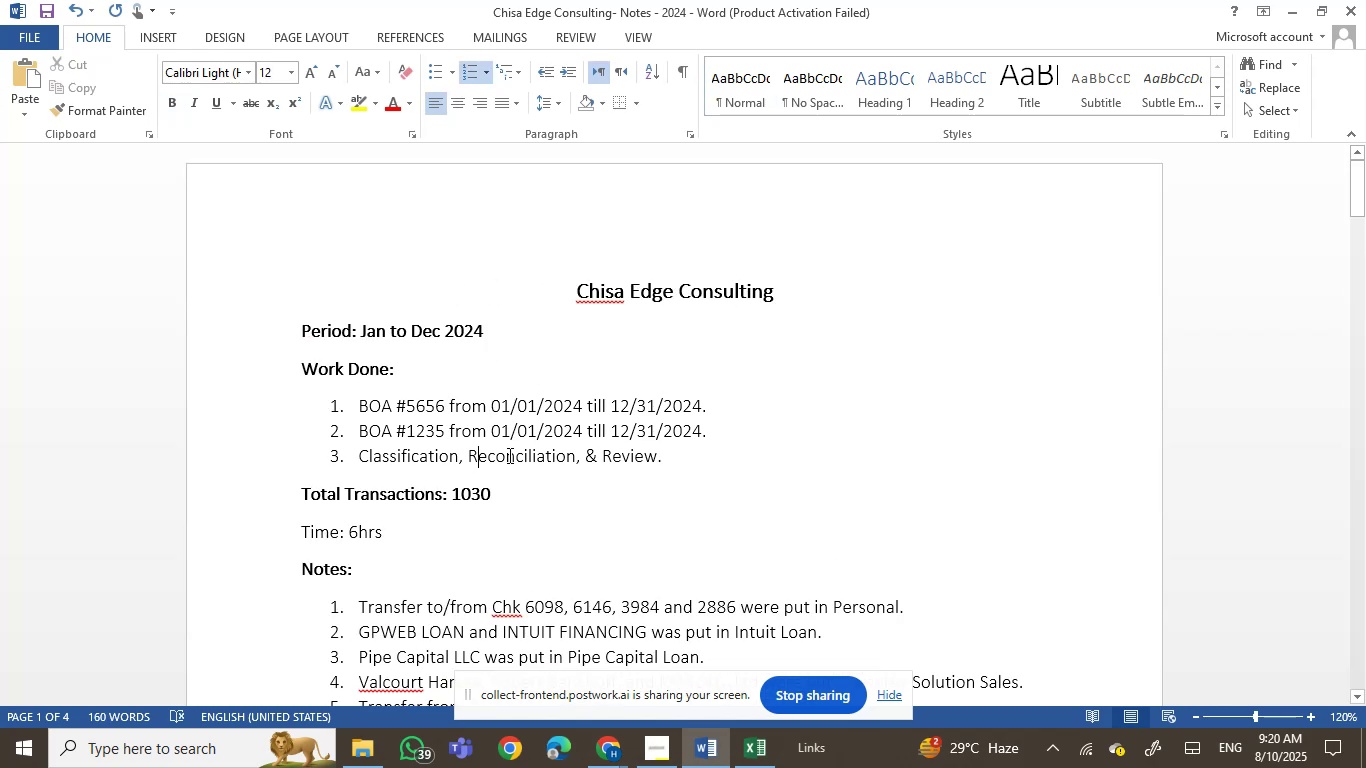 
scroll: coordinate [532, 449], scroll_direction: down, amount: 1.0
 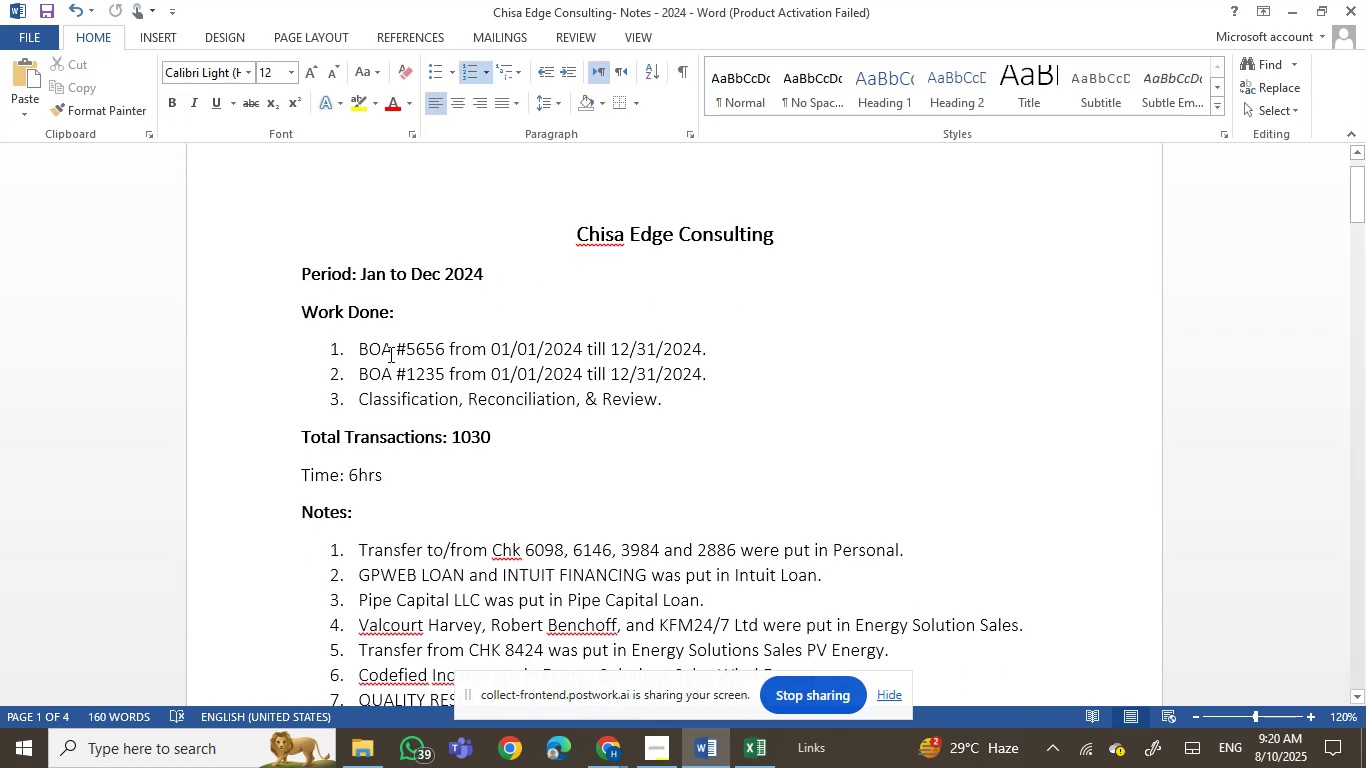 
left_click_drag(start_coordinate=[362, 345], to_coordinate=[431, 354])
 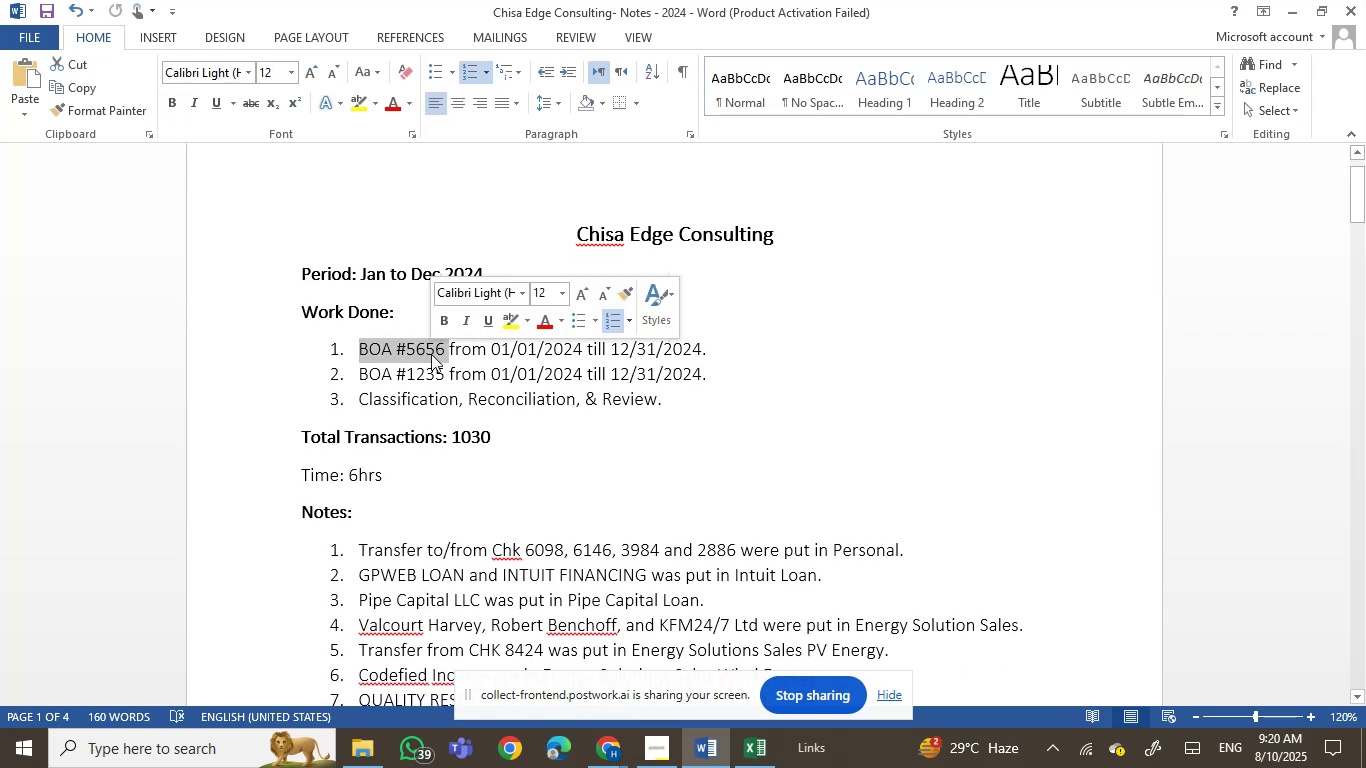 
key(Backspace)
 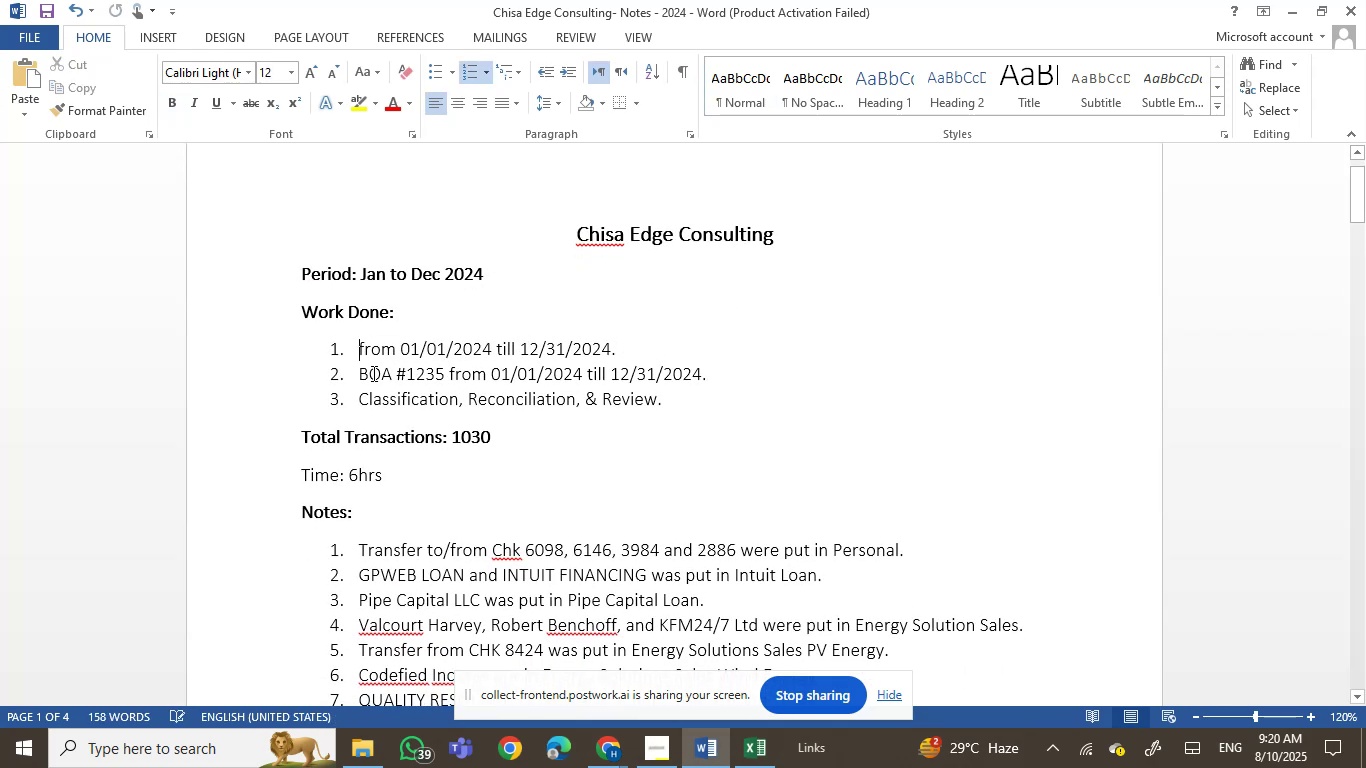 
left_click_drag(start_coordinate=[361, 375], to_coordinate=[720, 371])
 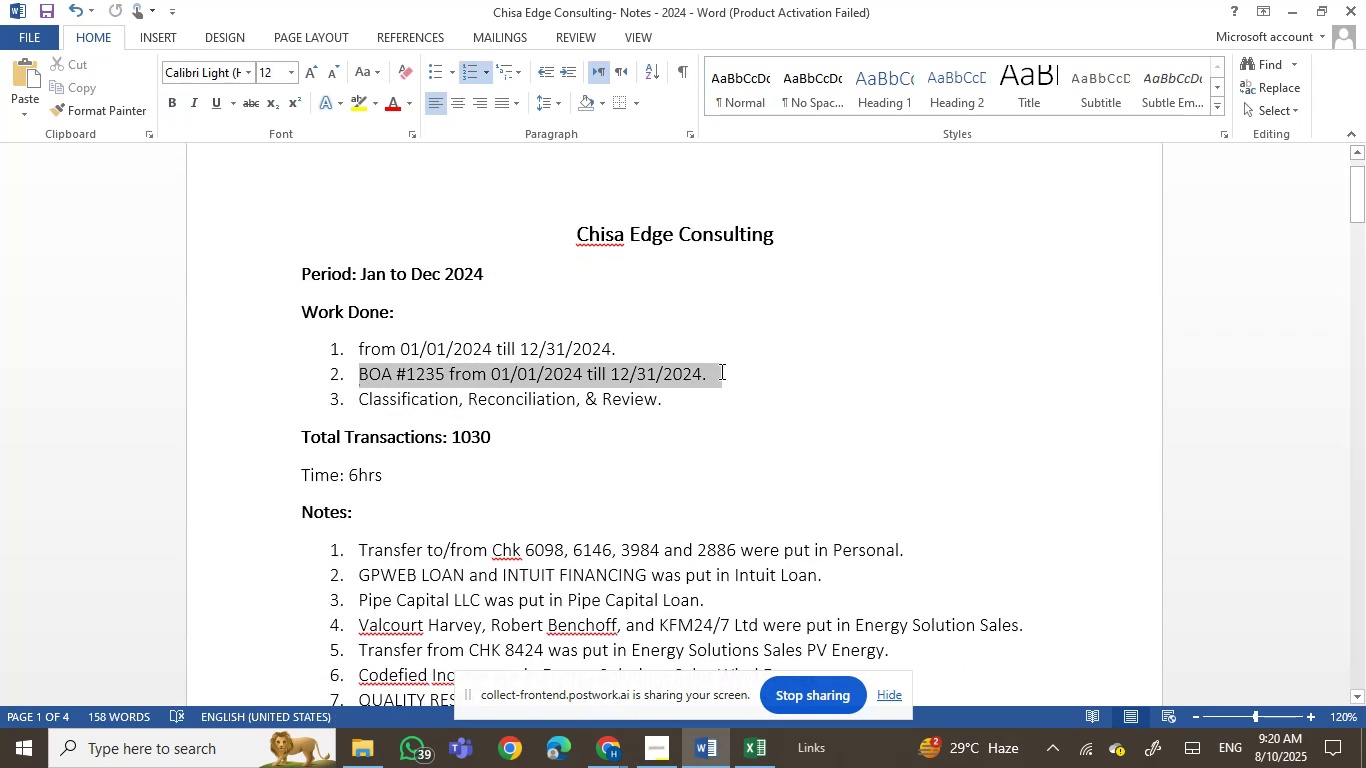 
key(Backspace)
 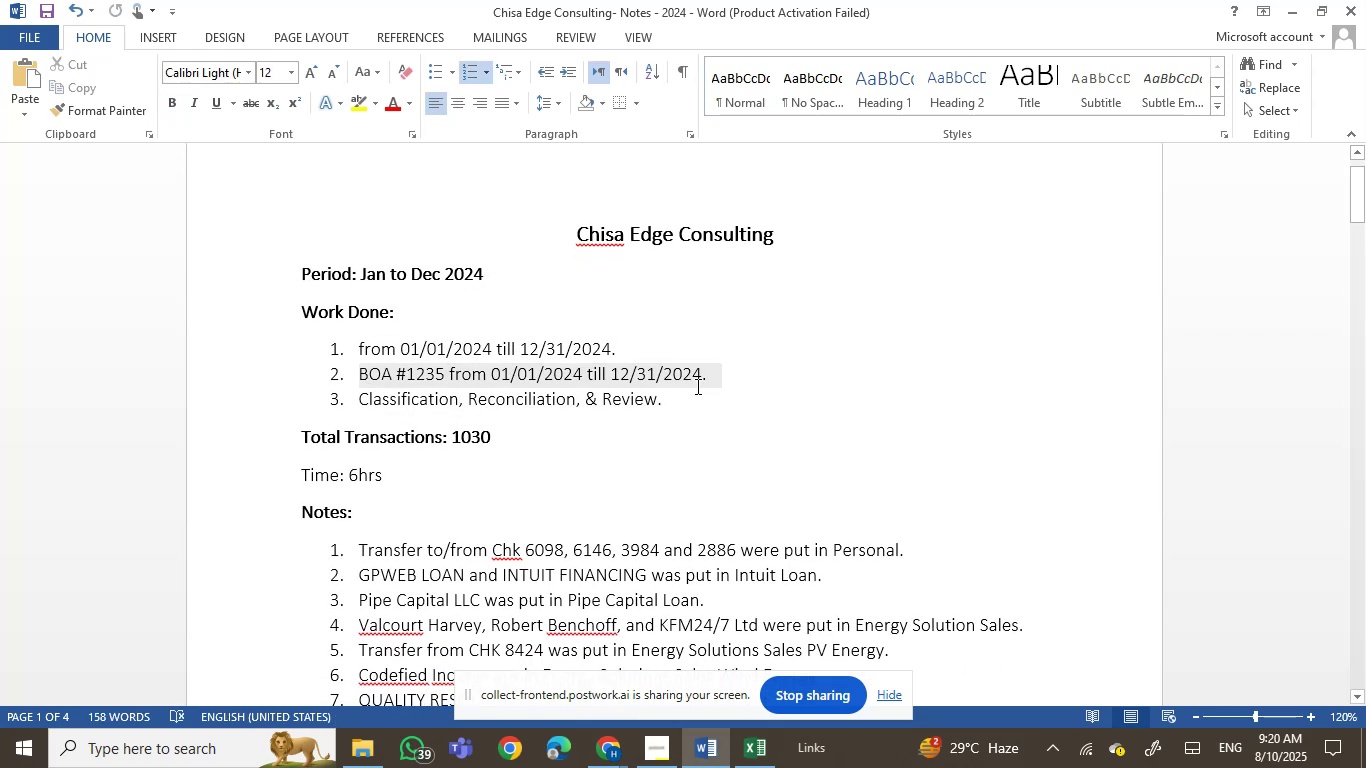 
scroll: coordinate [668, 425], scroll_direction: down, amount: 2.0
 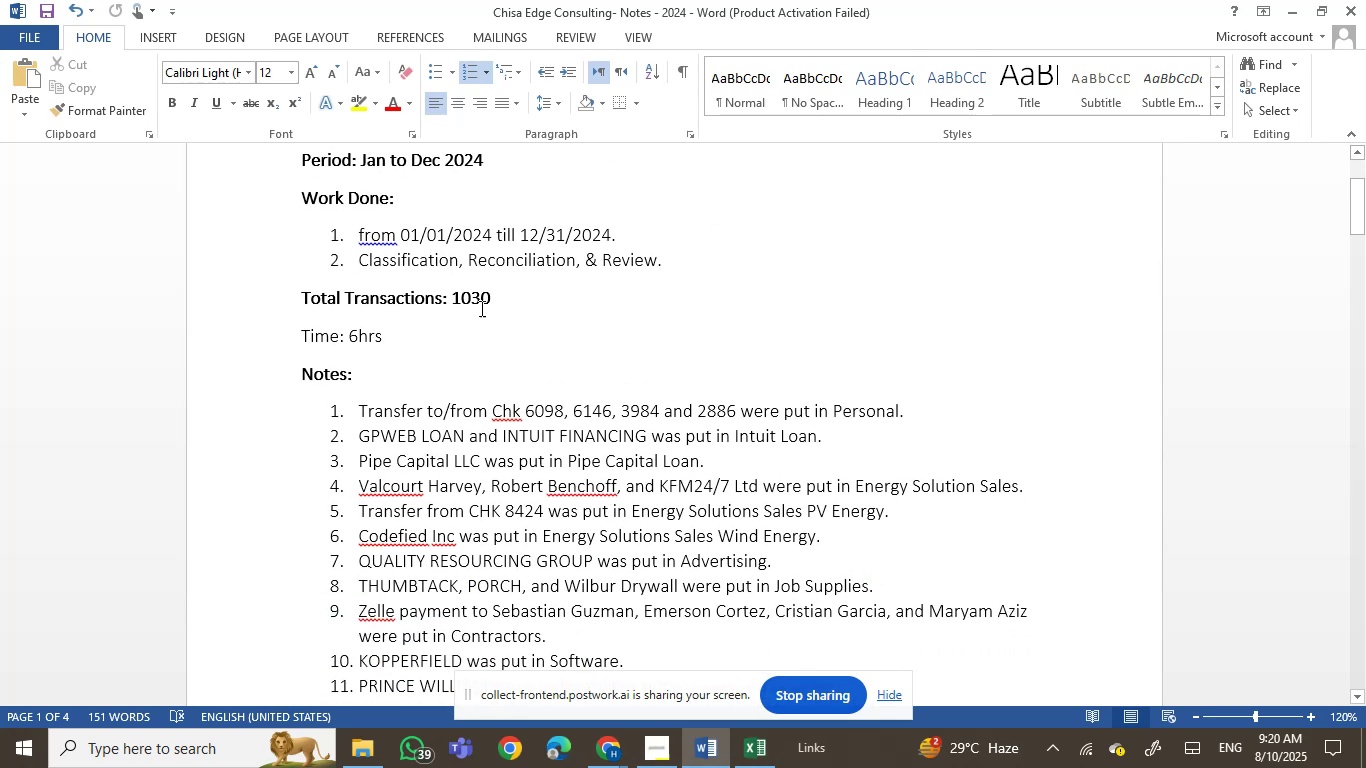 
double_click([476, 305])
 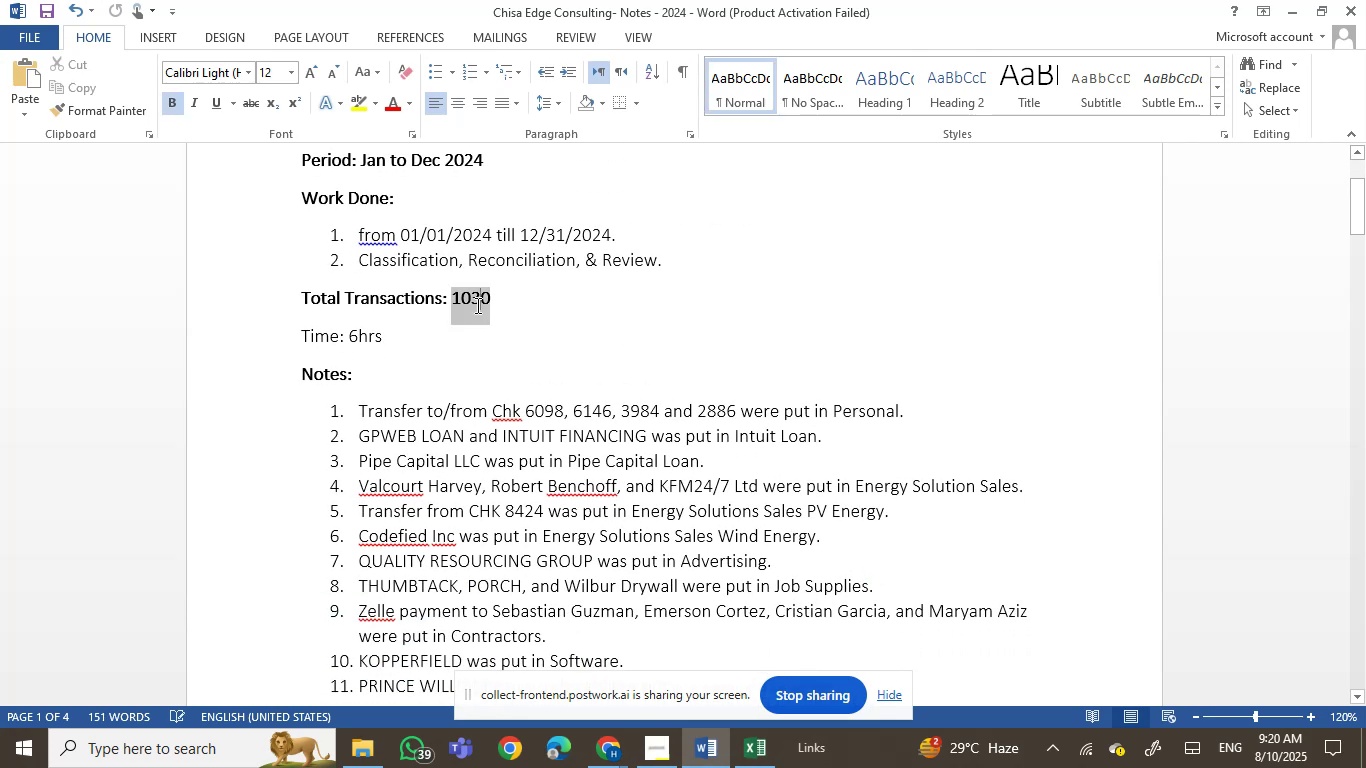 
key(Backspace)
 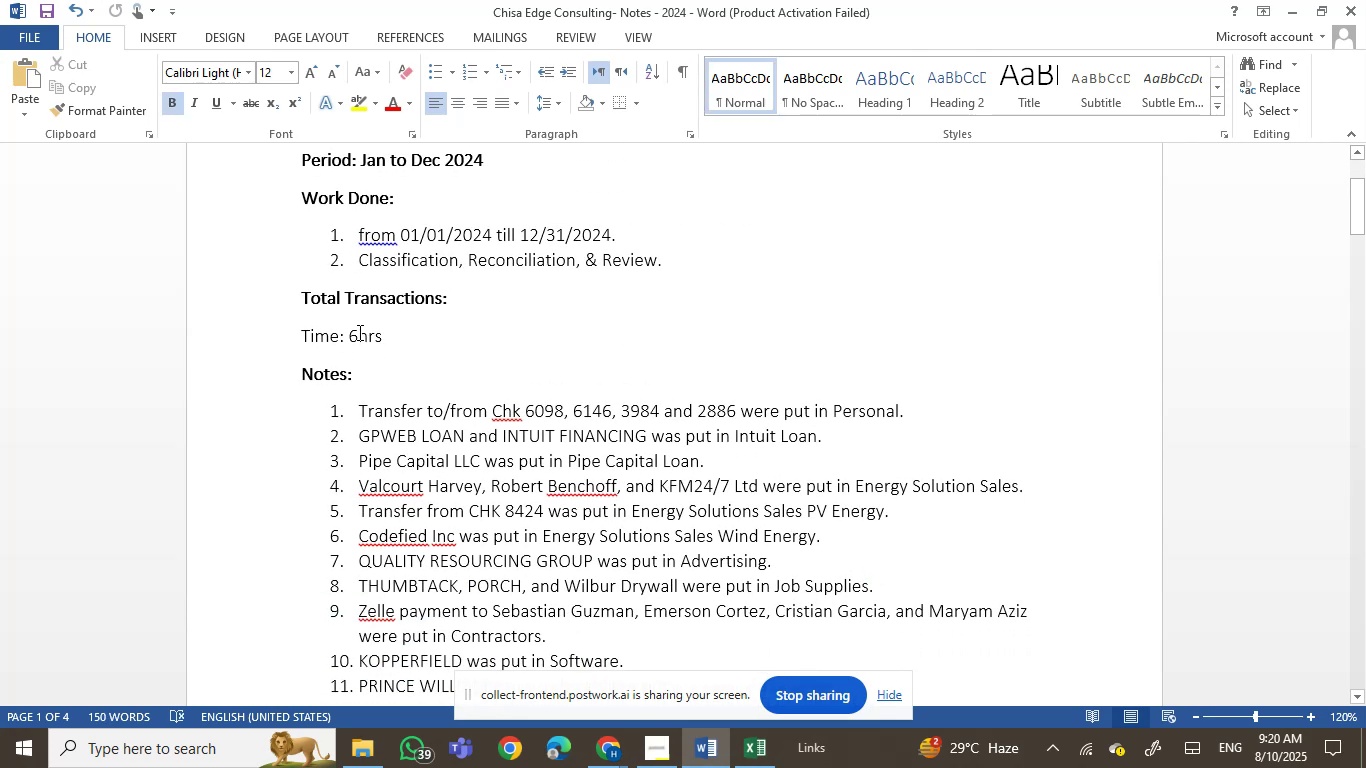 
double_click([358, 332])
 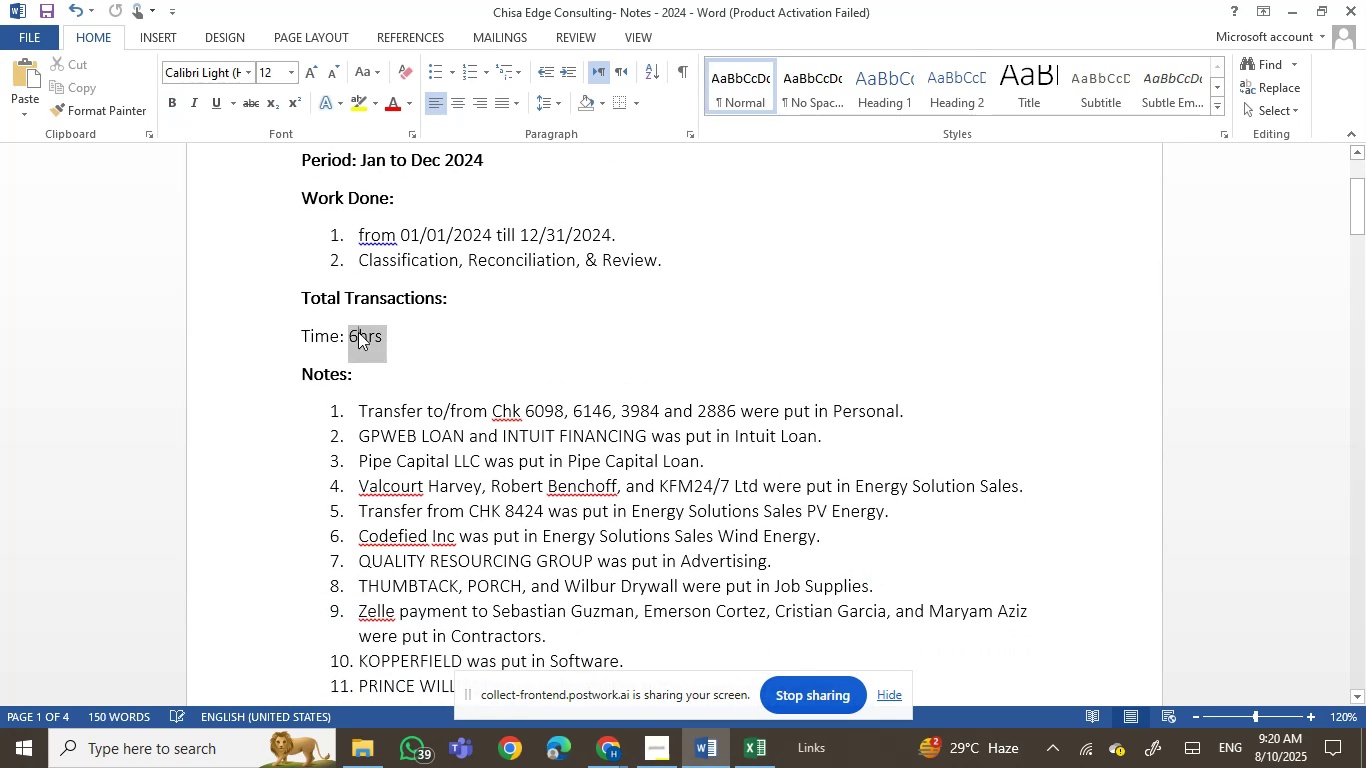 
key(Backspace)
 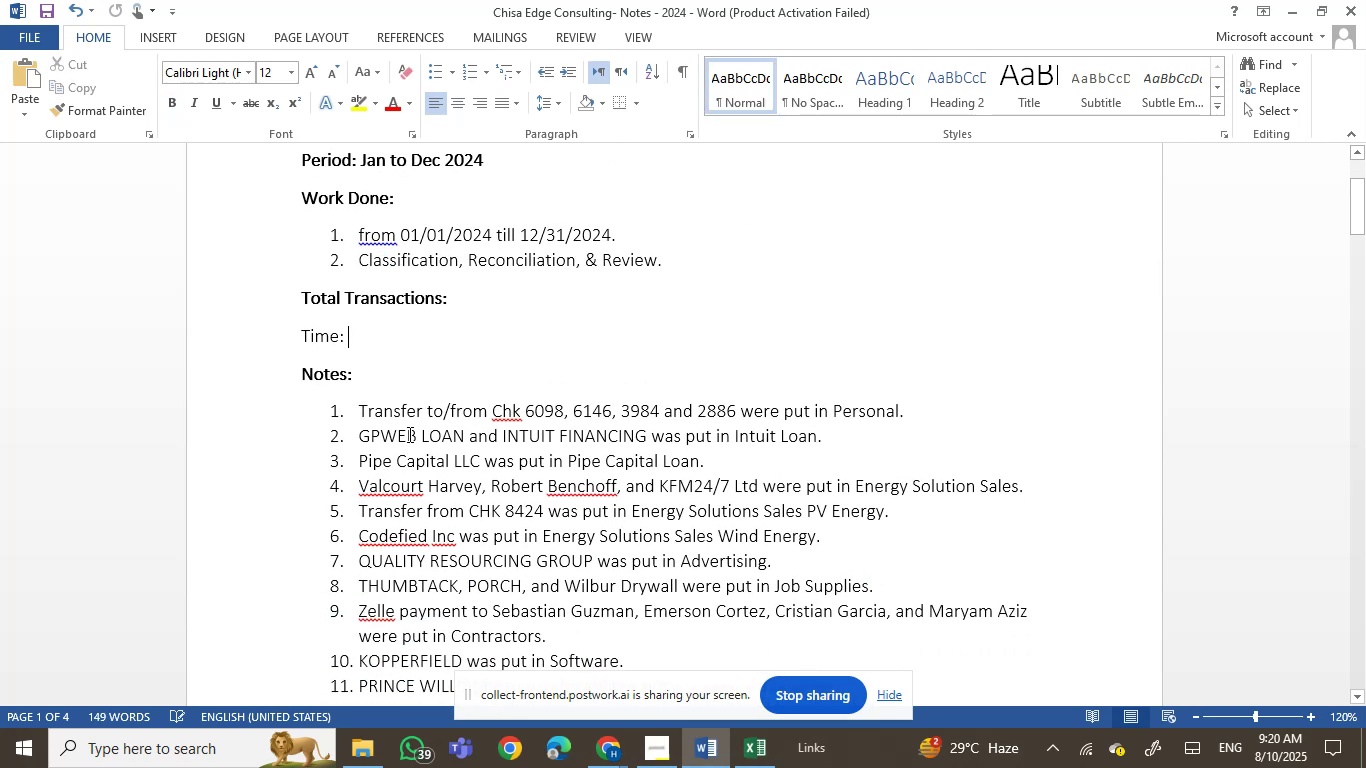 
scroll: coordinate [409, 440], scroll_direction: down, amount: 2.0
 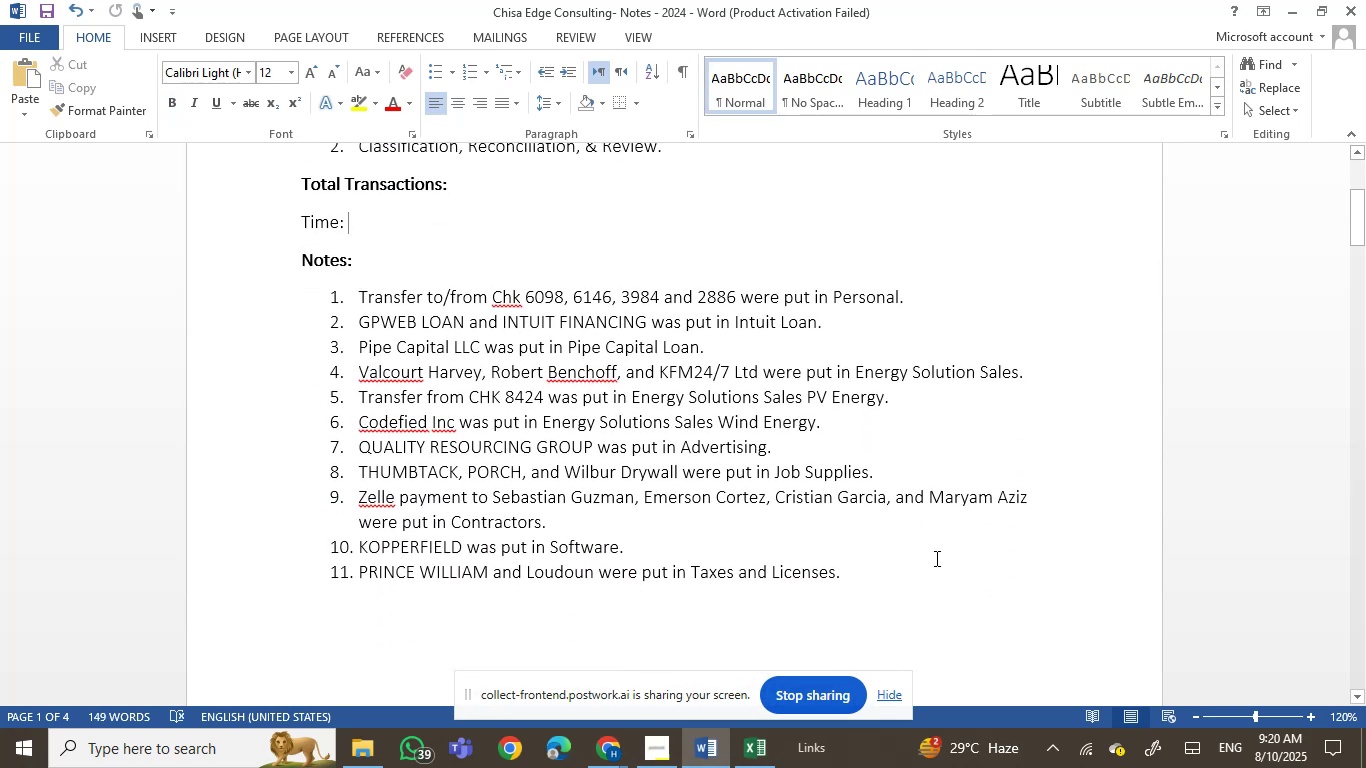 
left_click_drag(start_coordinate=[853, 571], to_coordinate=[376, 308])
 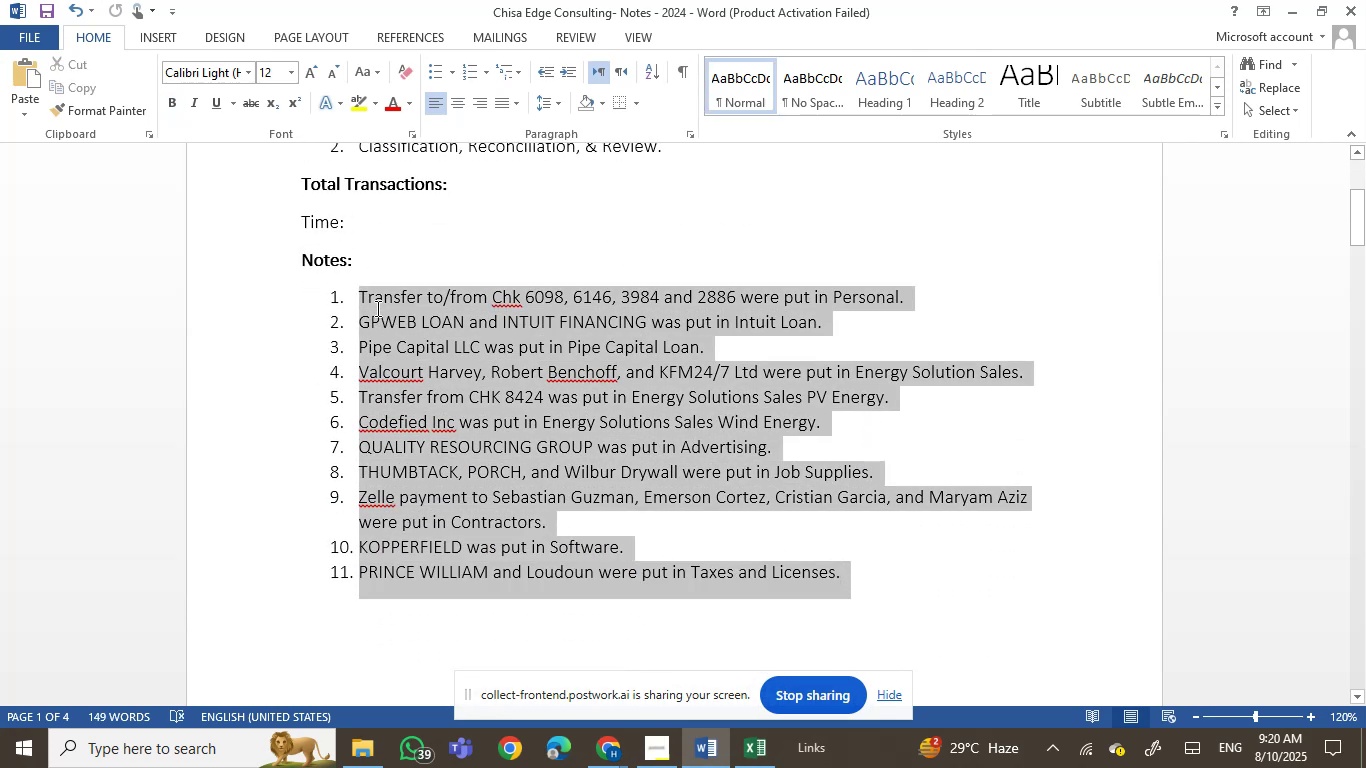 
key(Backspace)
 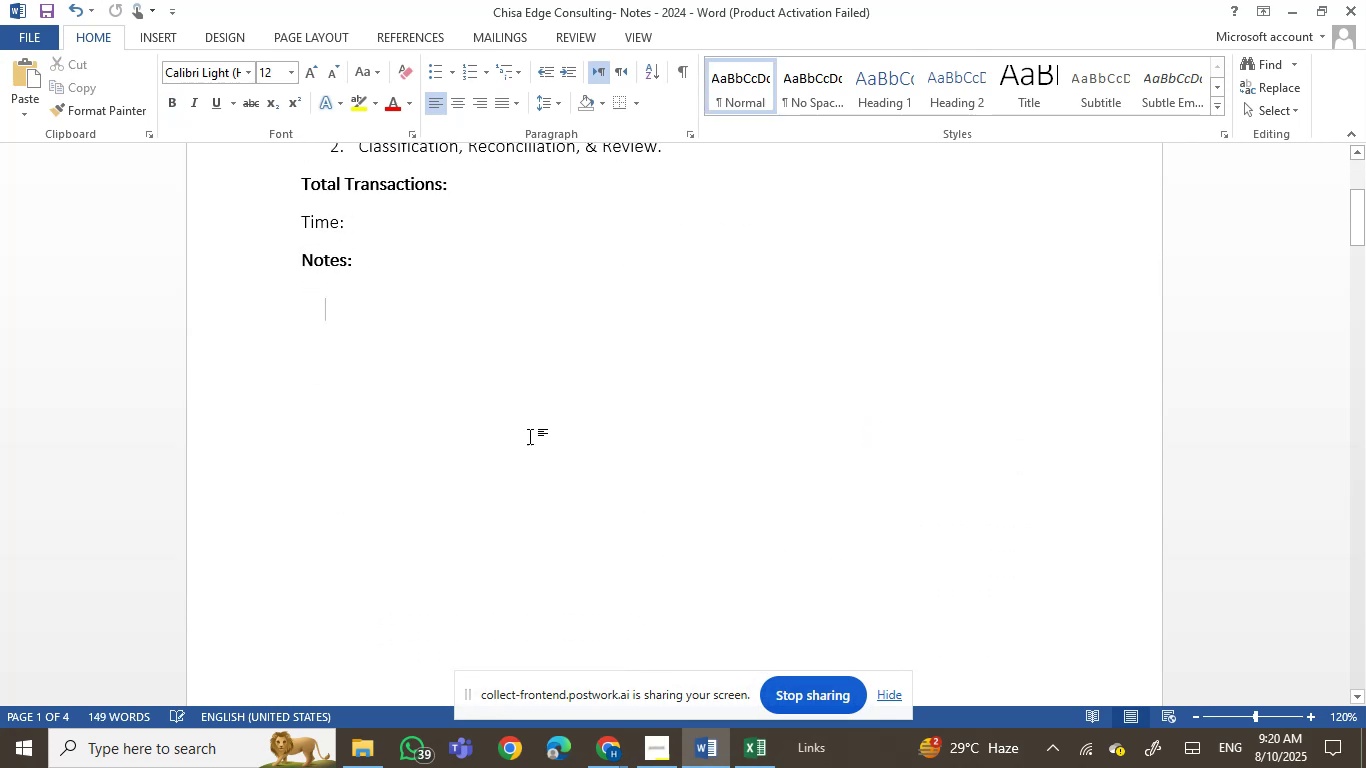 
scroll: coordinate [538, 439], scroll_direction: down, amount: 21.0
 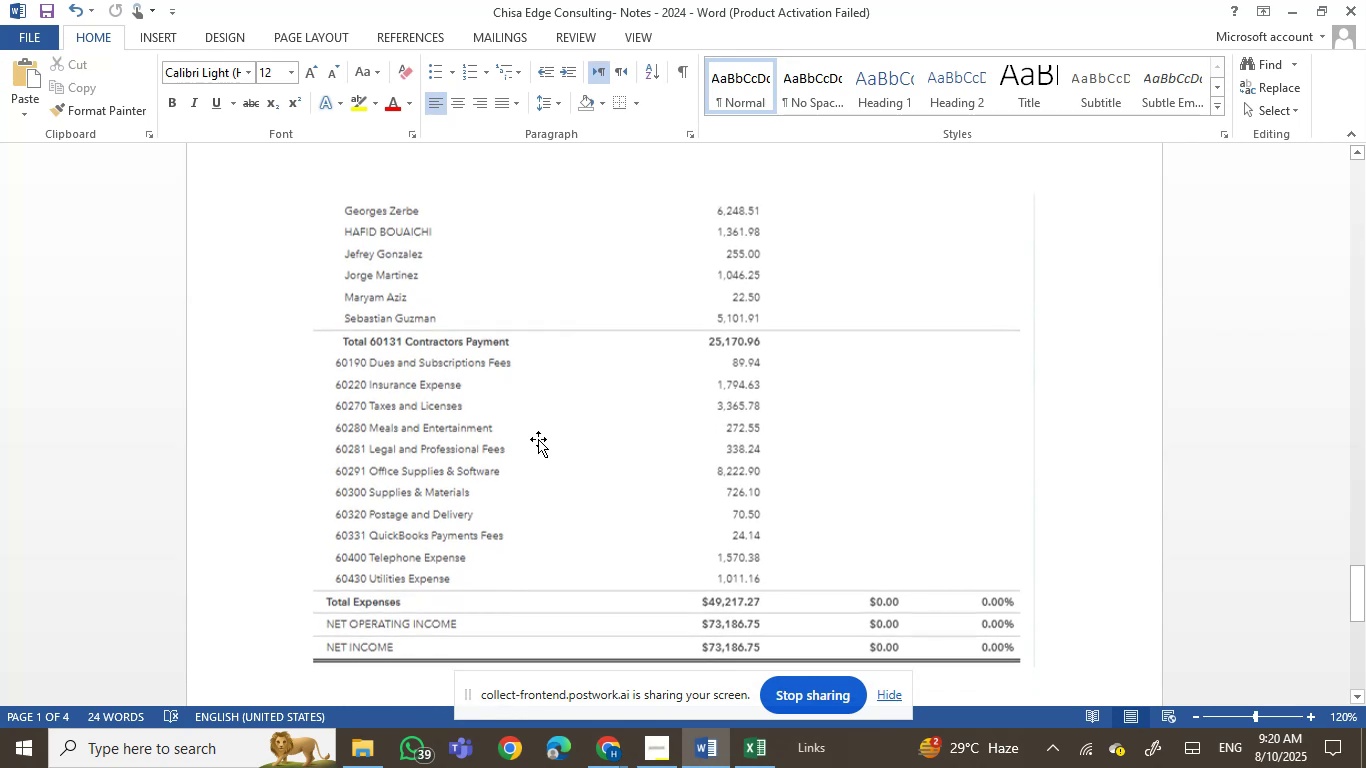 
left_click([538, 439])
 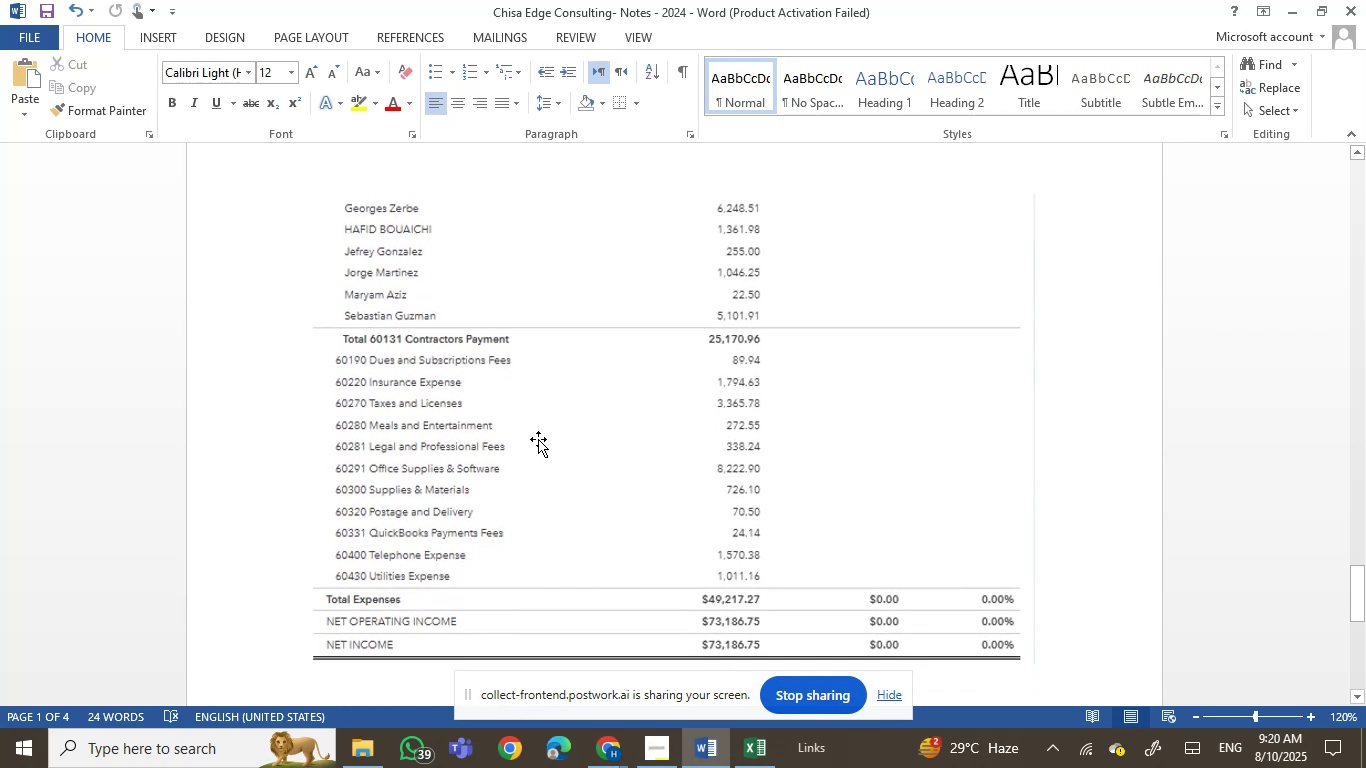 
key(Backspace)
 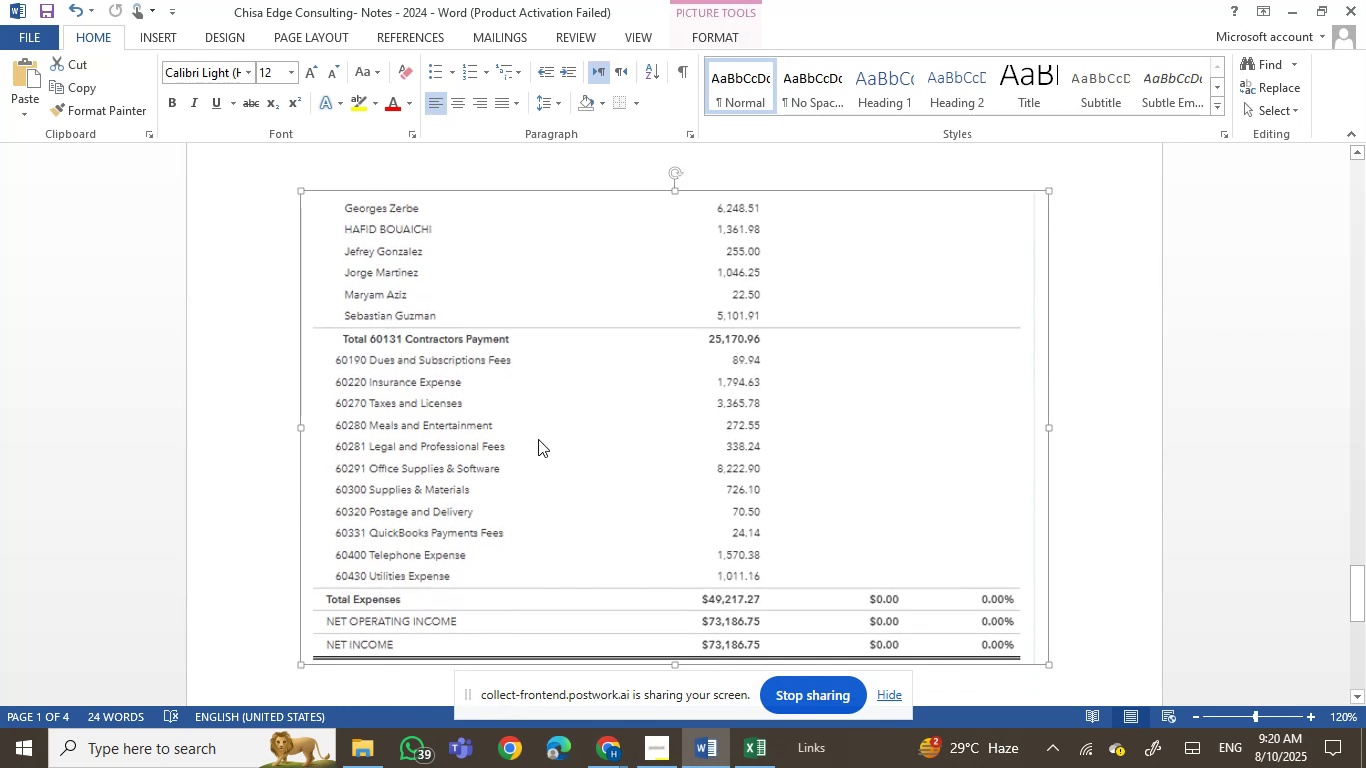 
key(Backspace)
 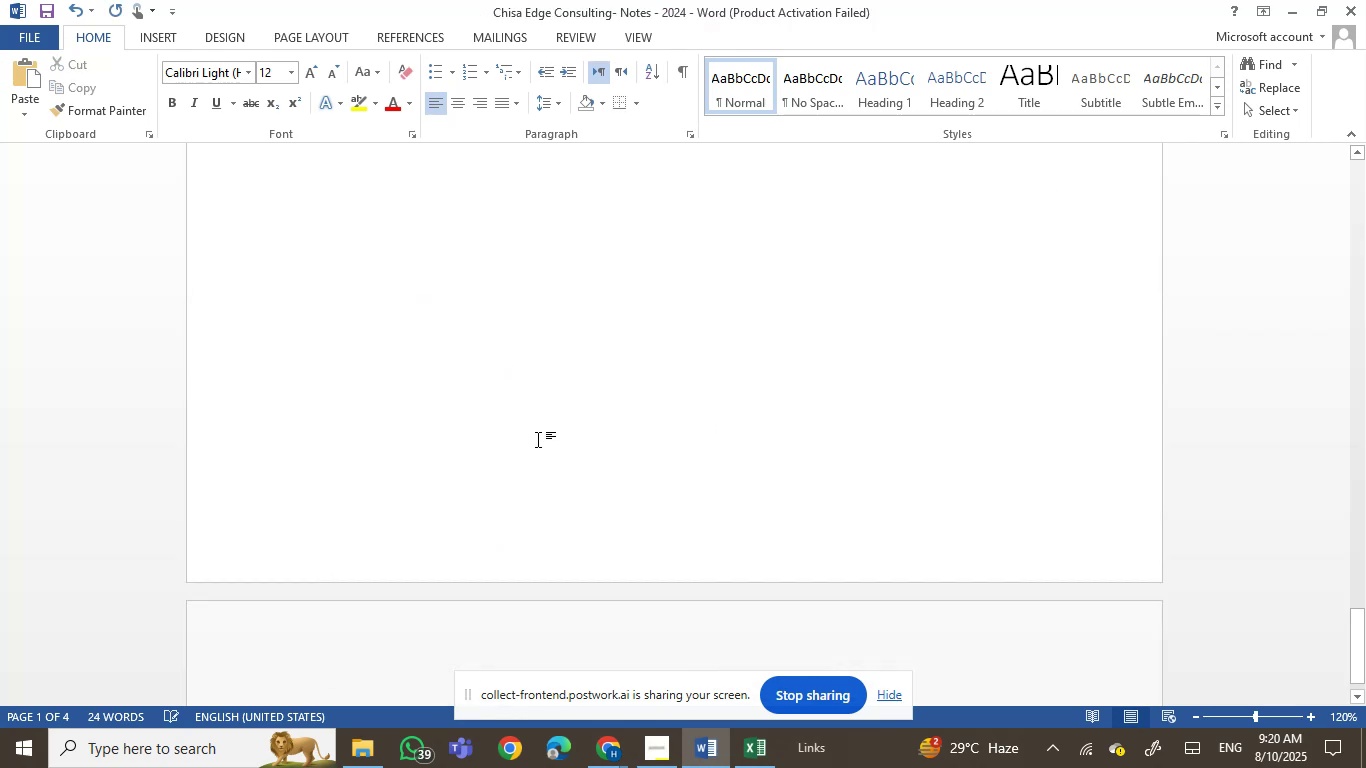 
key(Backspace)
 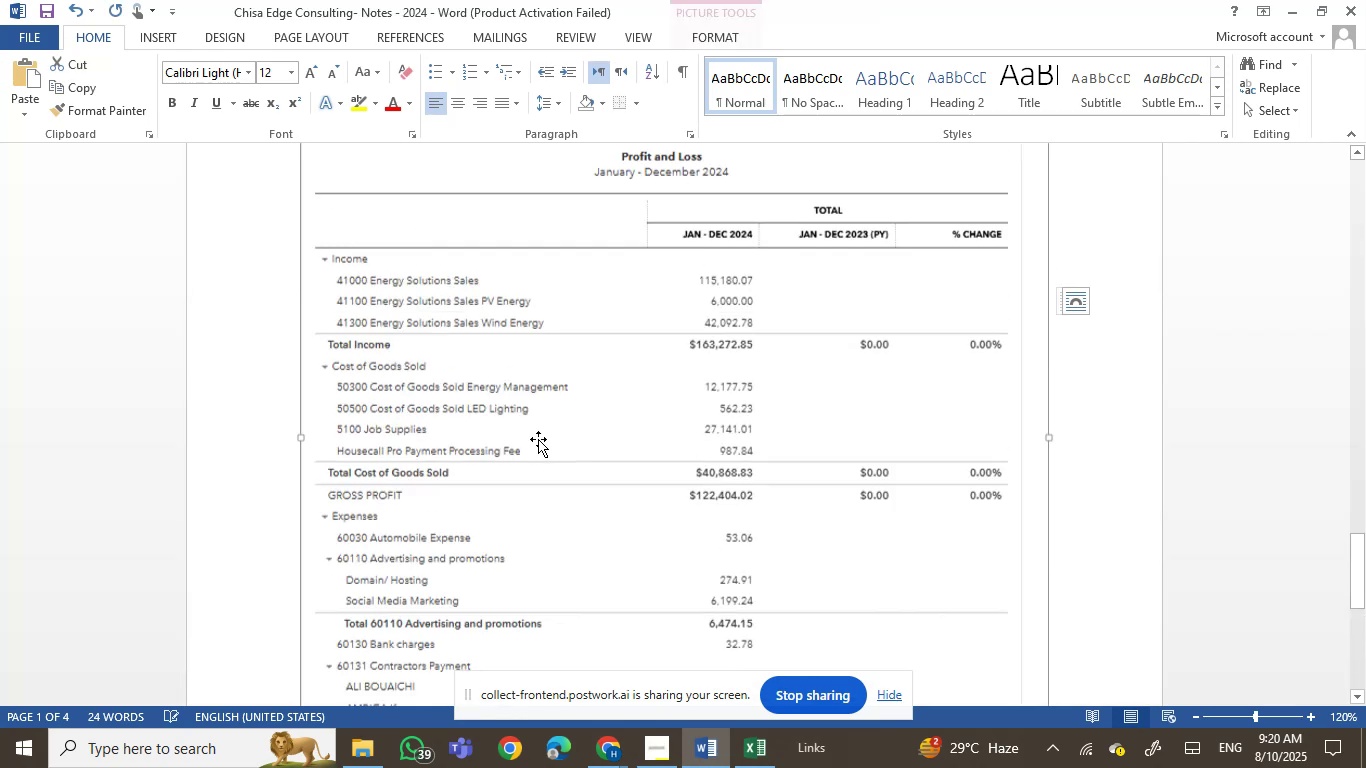 
key(Backspace)
 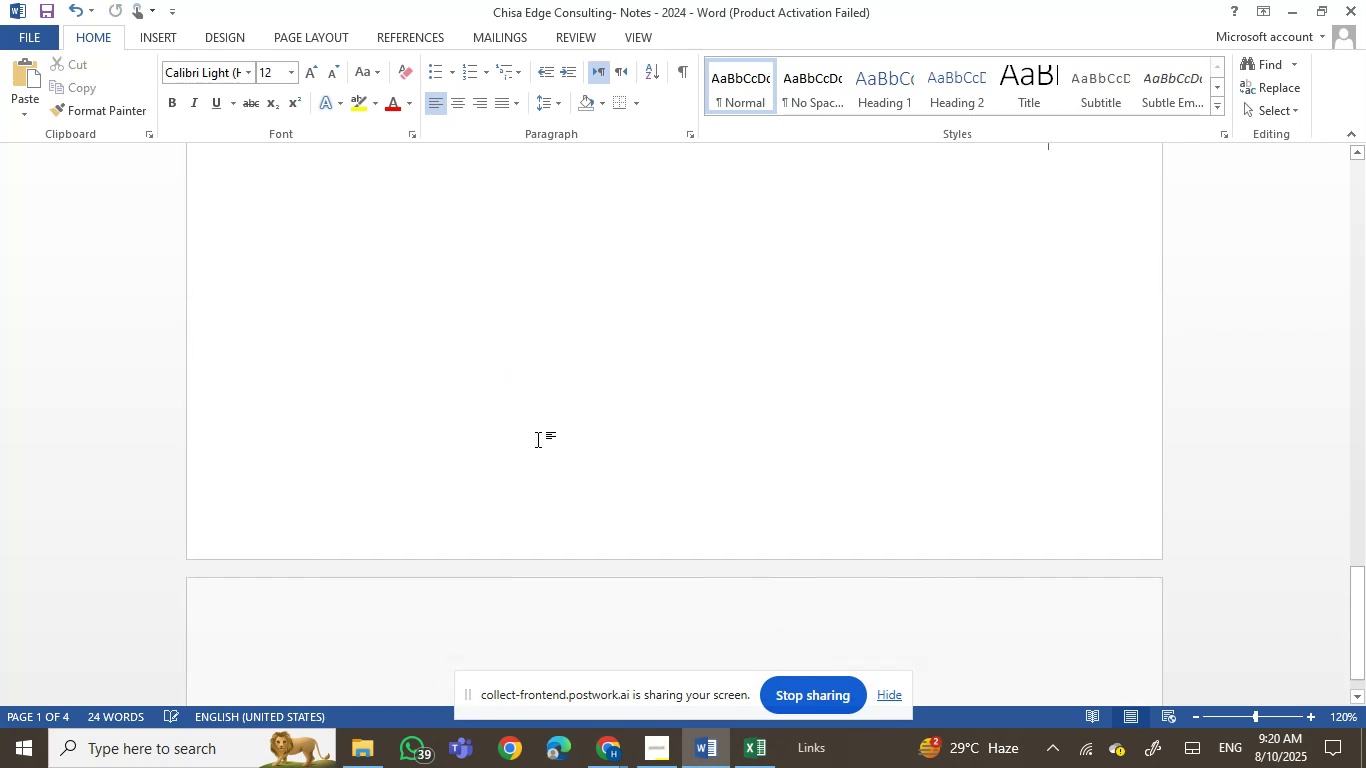 
key(Backspace)
 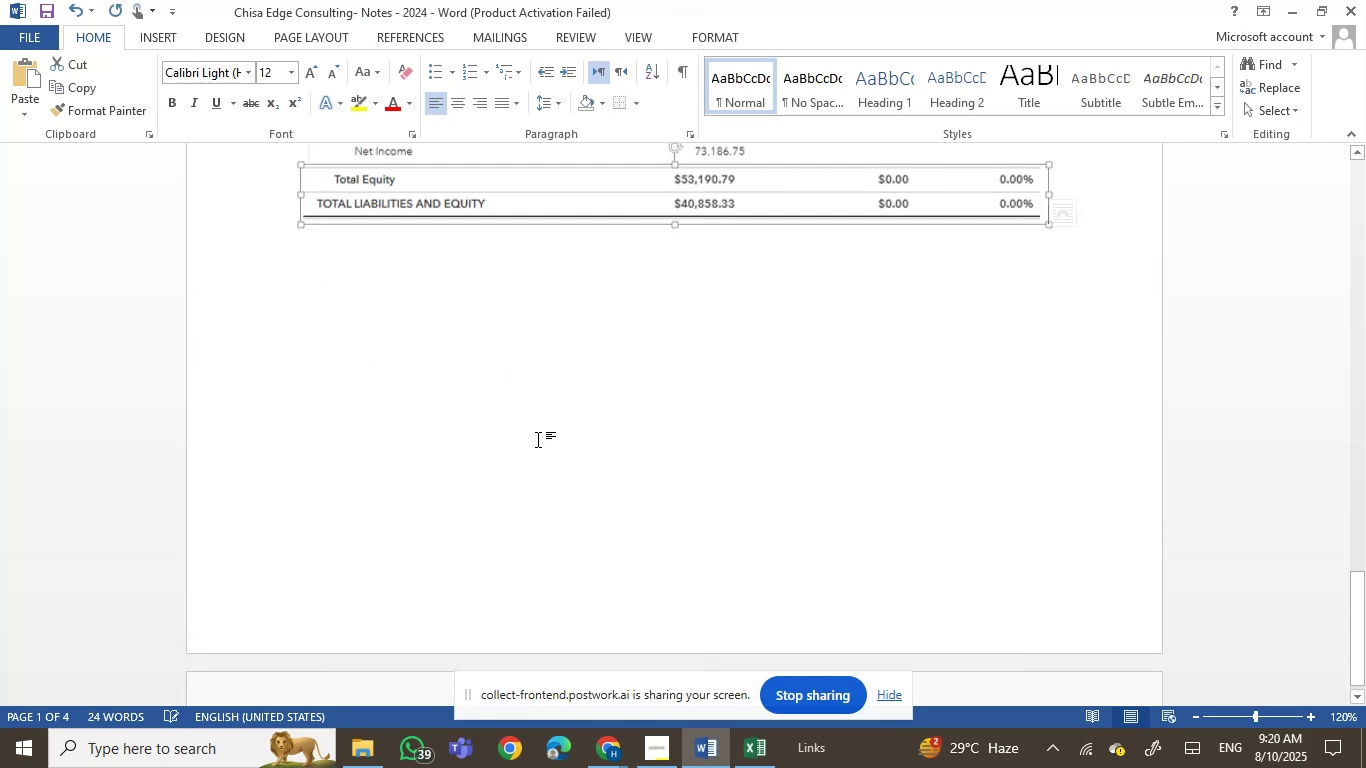 
key(Backspace)
 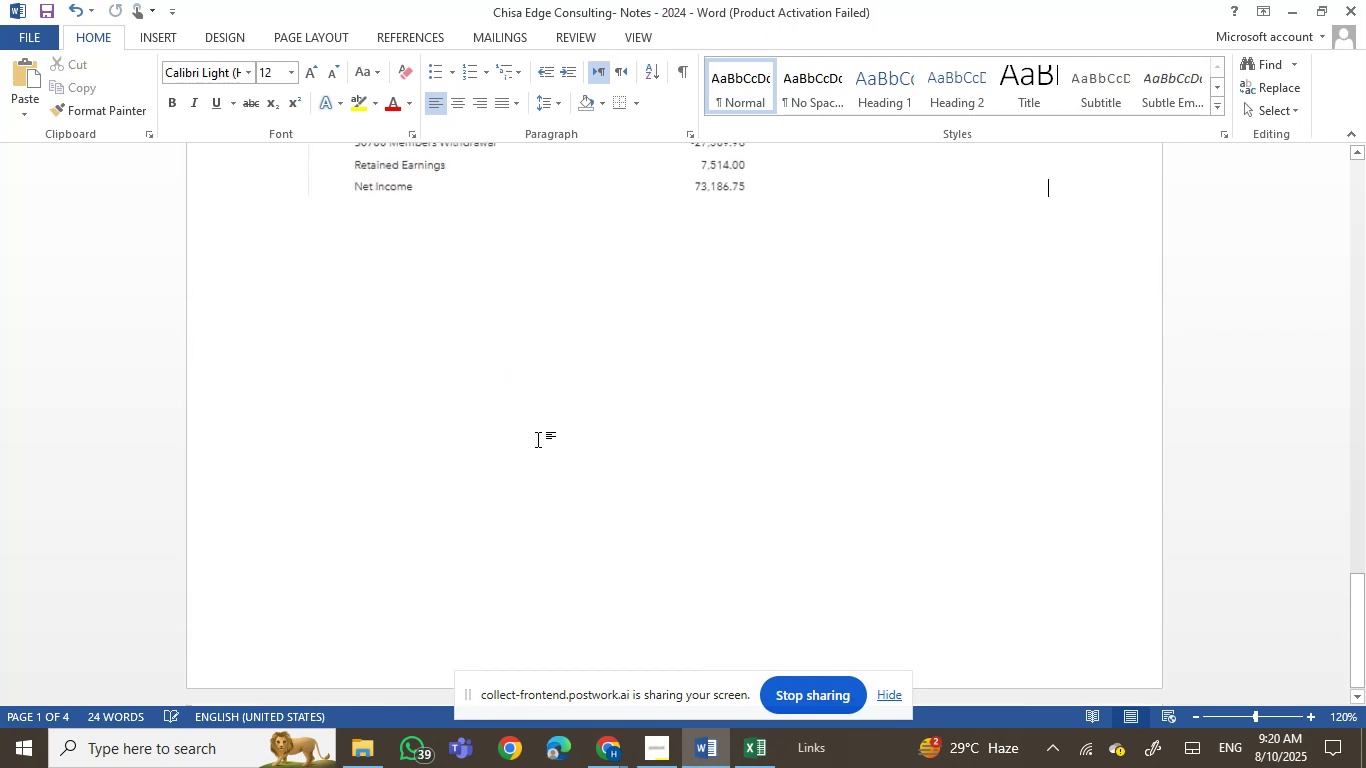 
key(Backspace)
 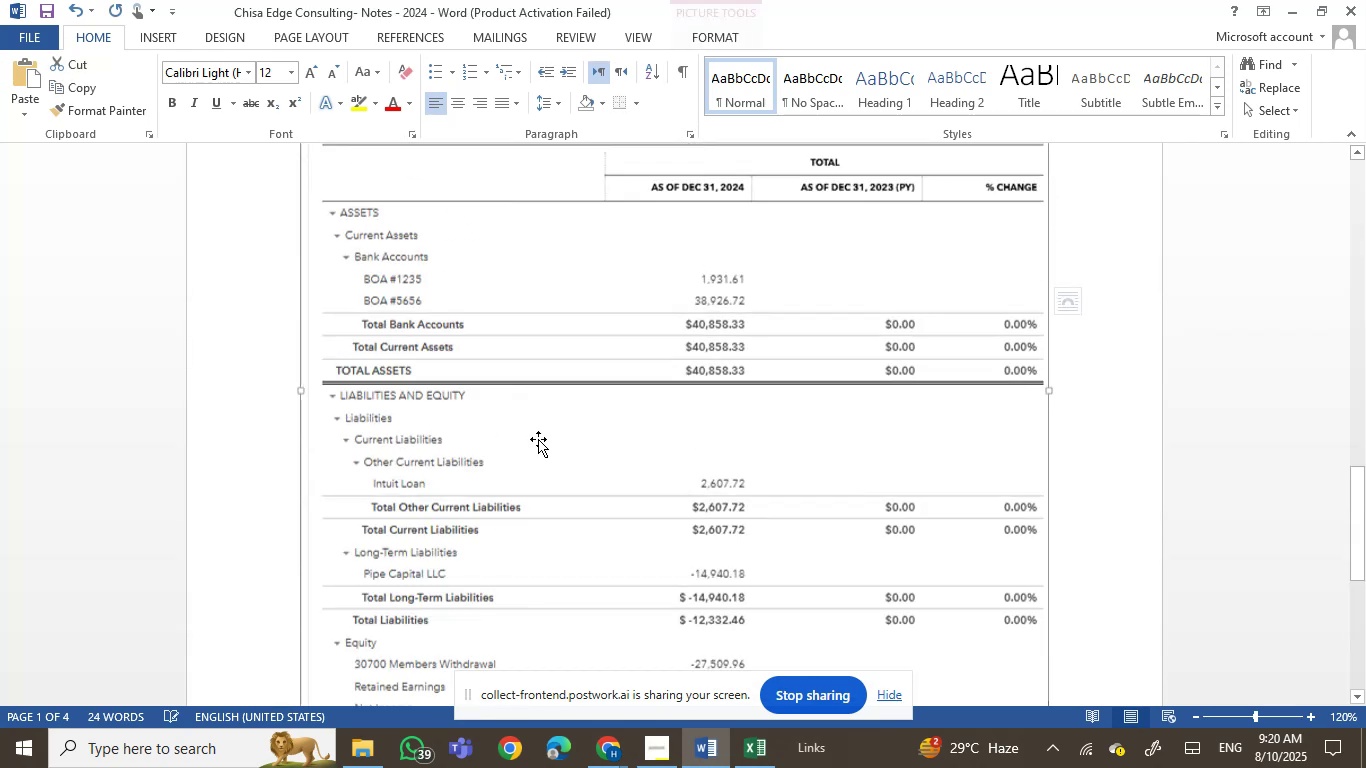 
key(Backspace)
 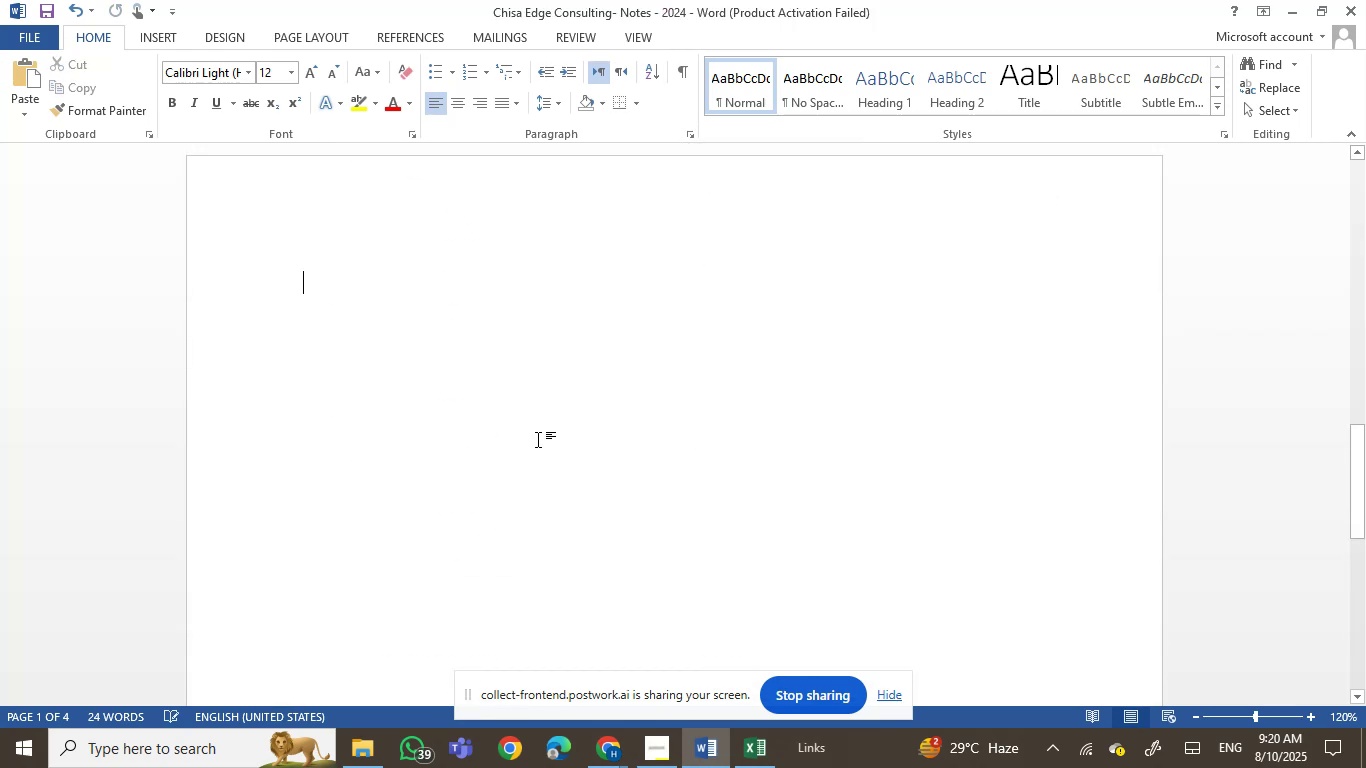 
key(Backspace)
 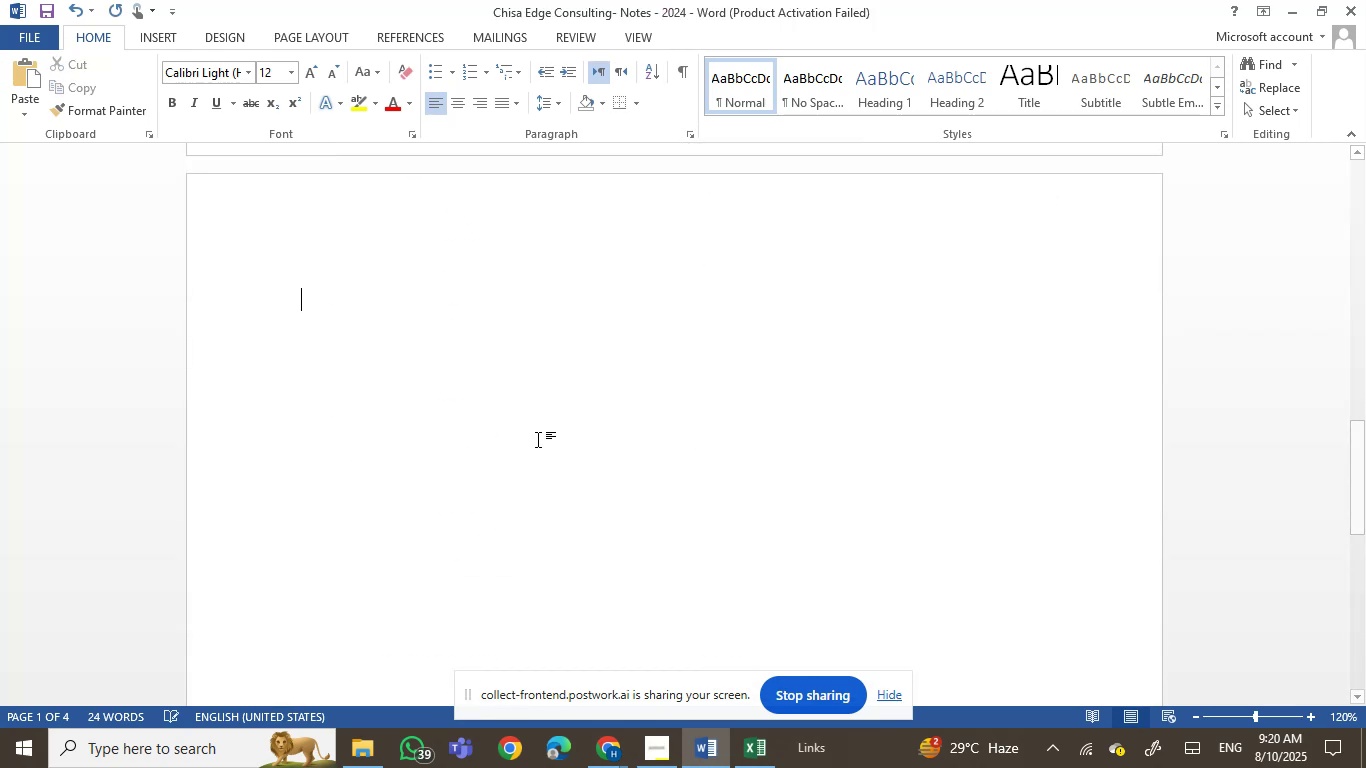 
key(Backspace)
 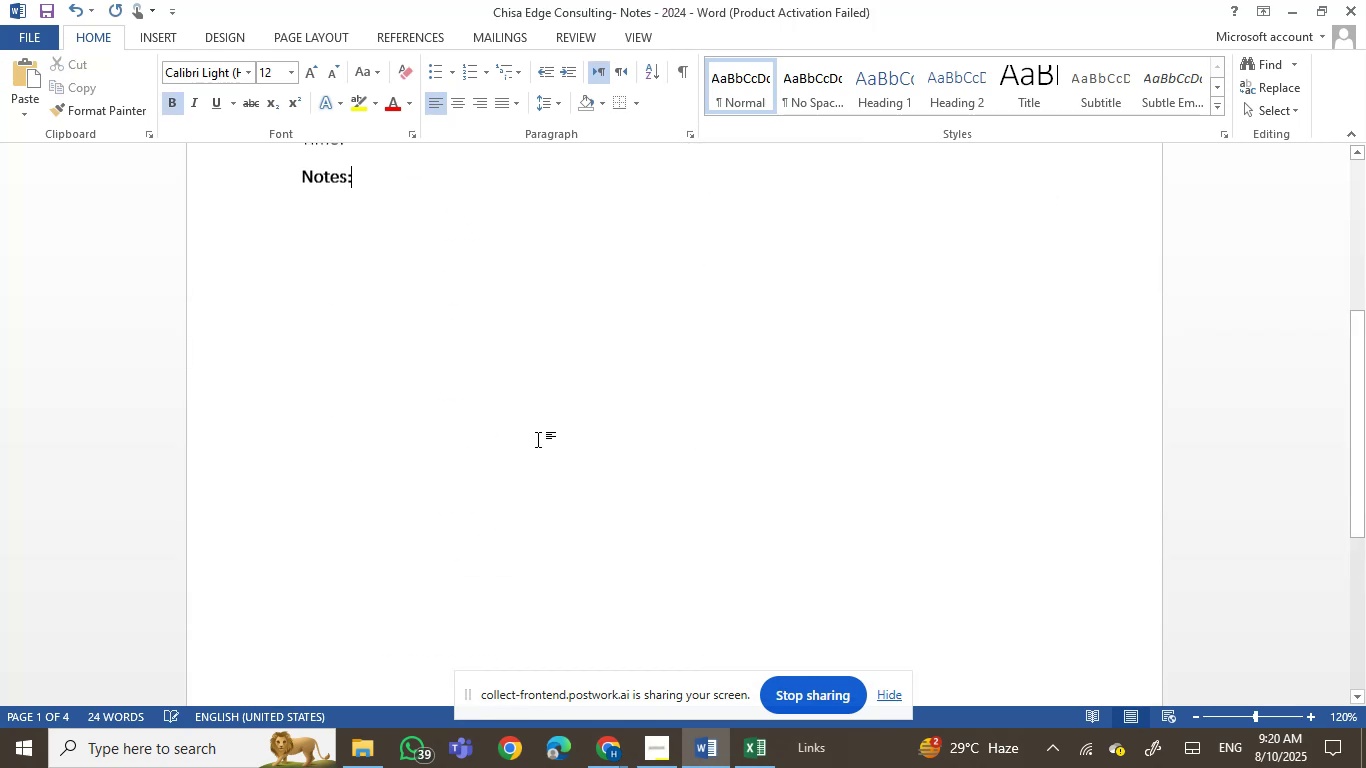 
scroll: coordinate [538, 439], scroll_direction: up, amount: 1.0
 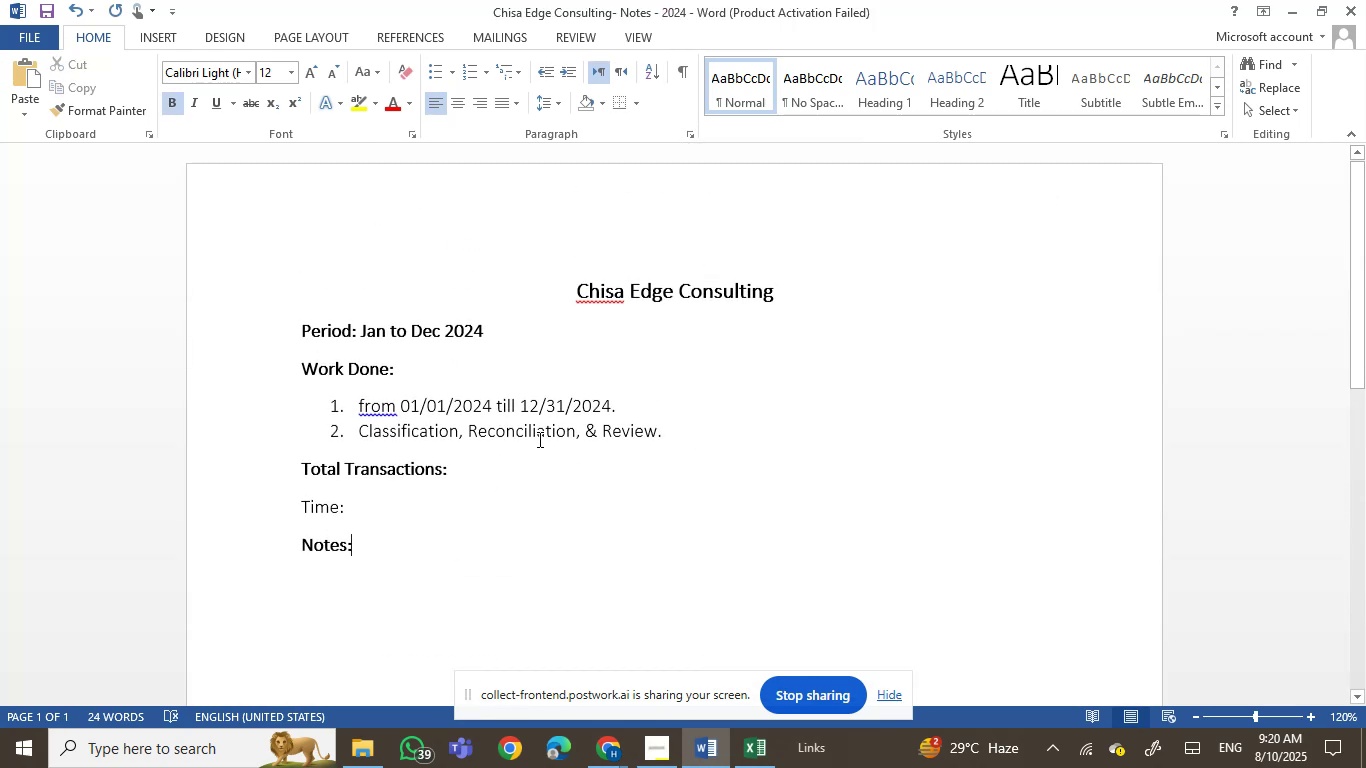 
key(Control+S)
 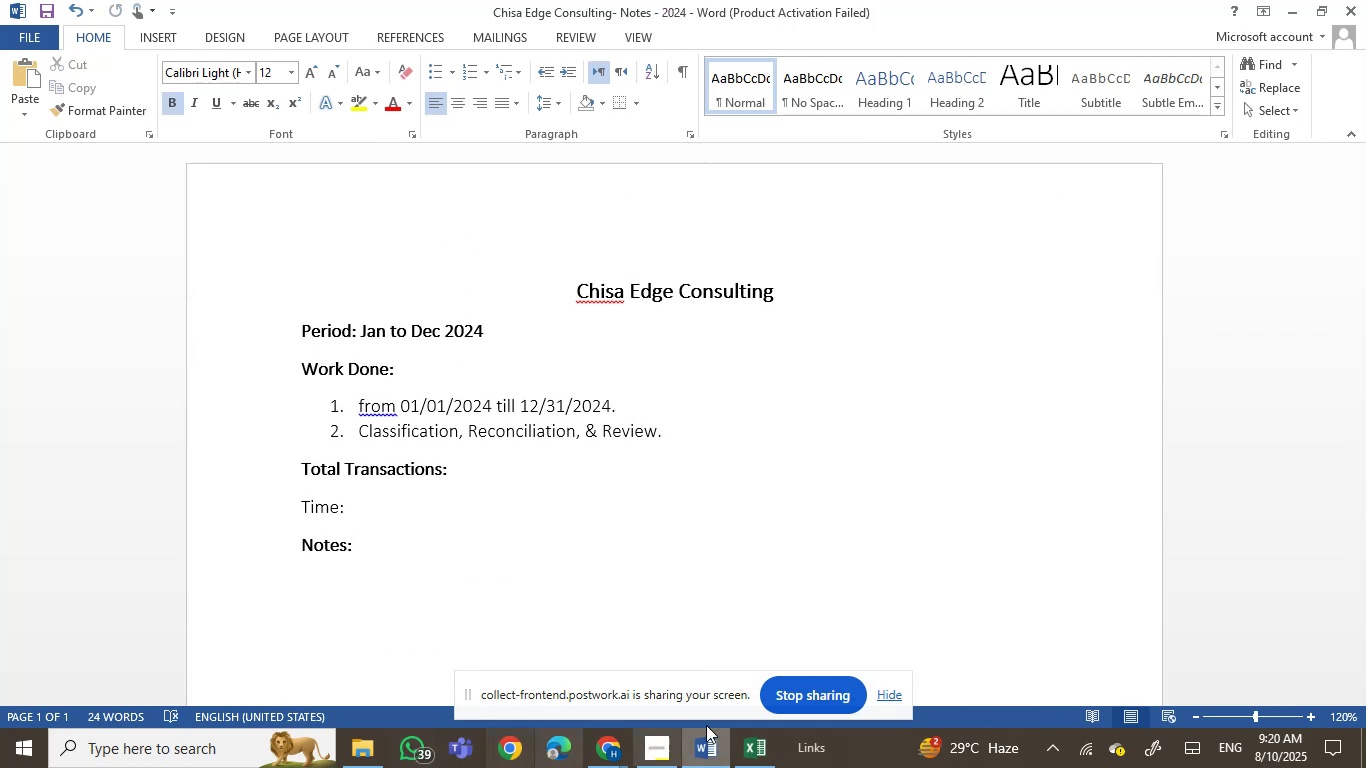 
left_click([754, 753])
 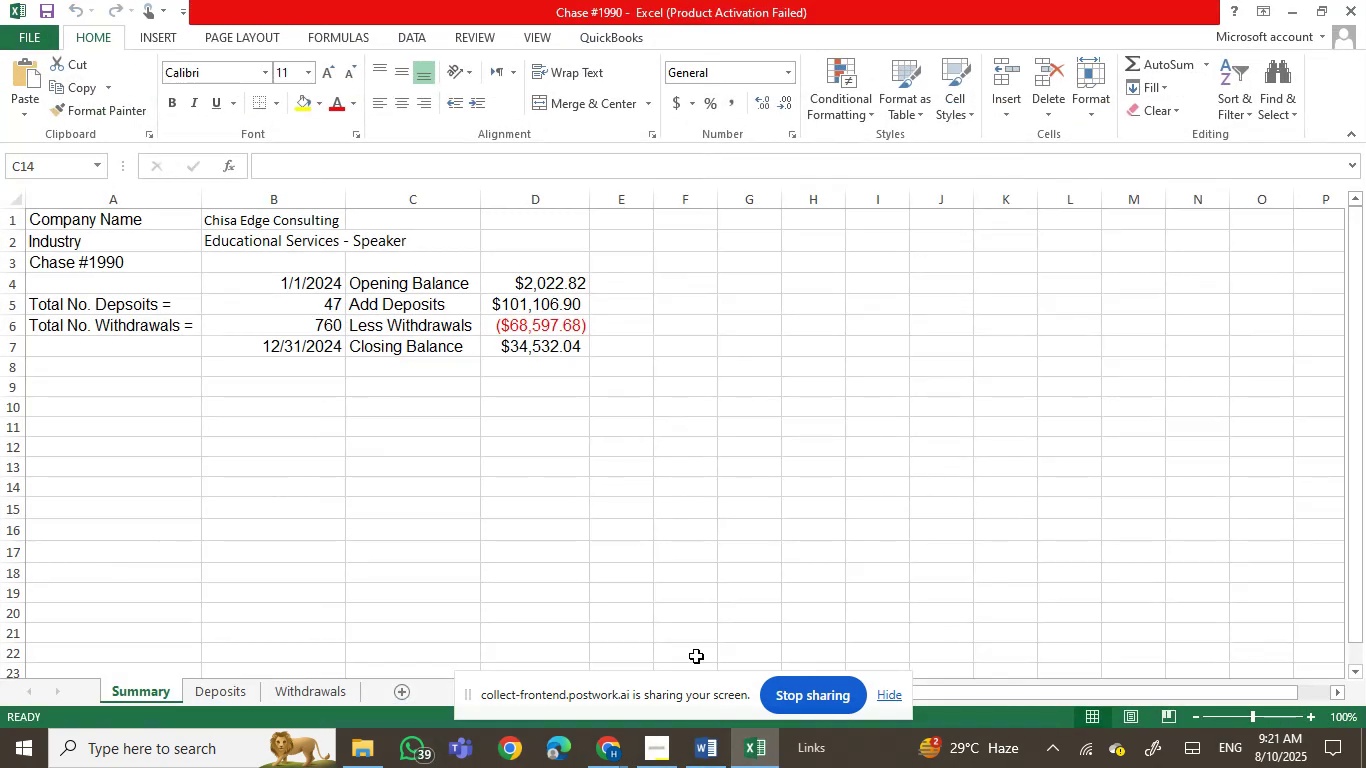 
left_click([661, 574])
 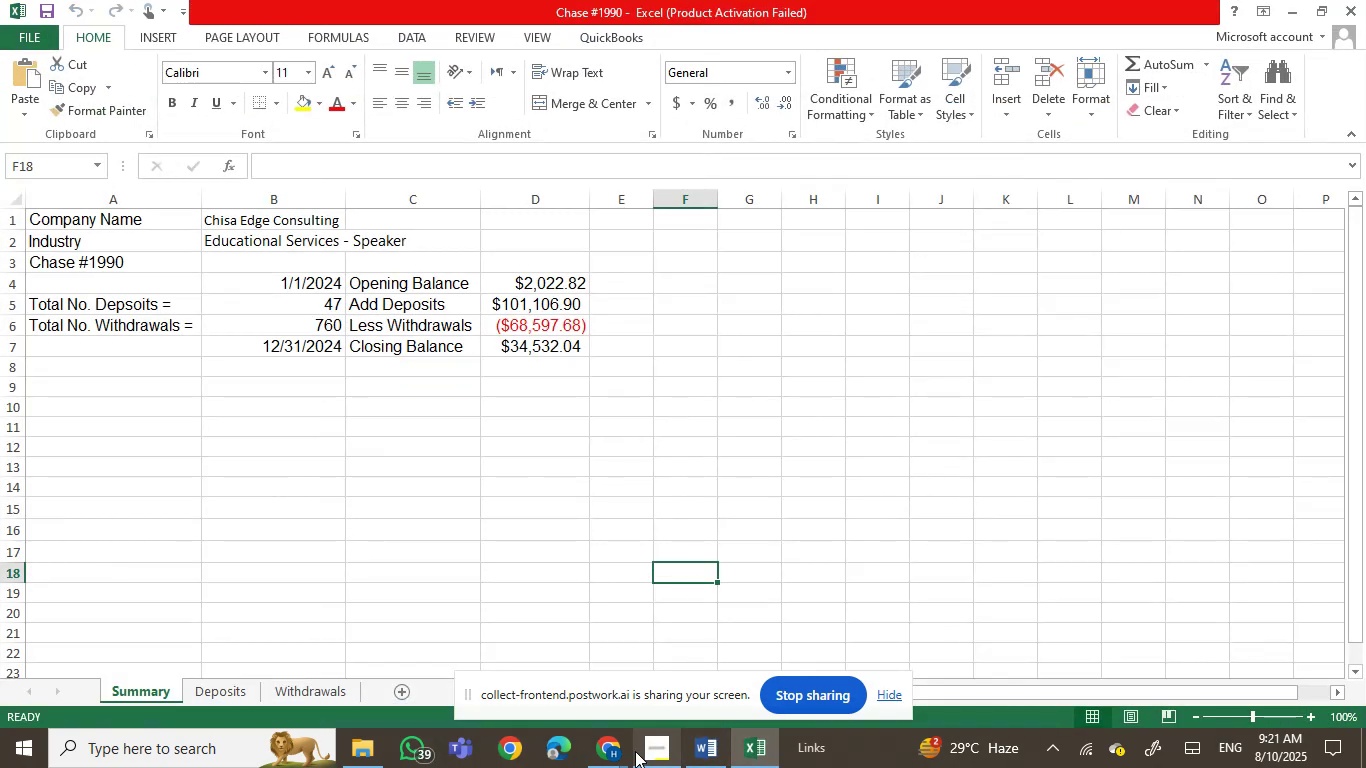 
left_click([619, 748])
 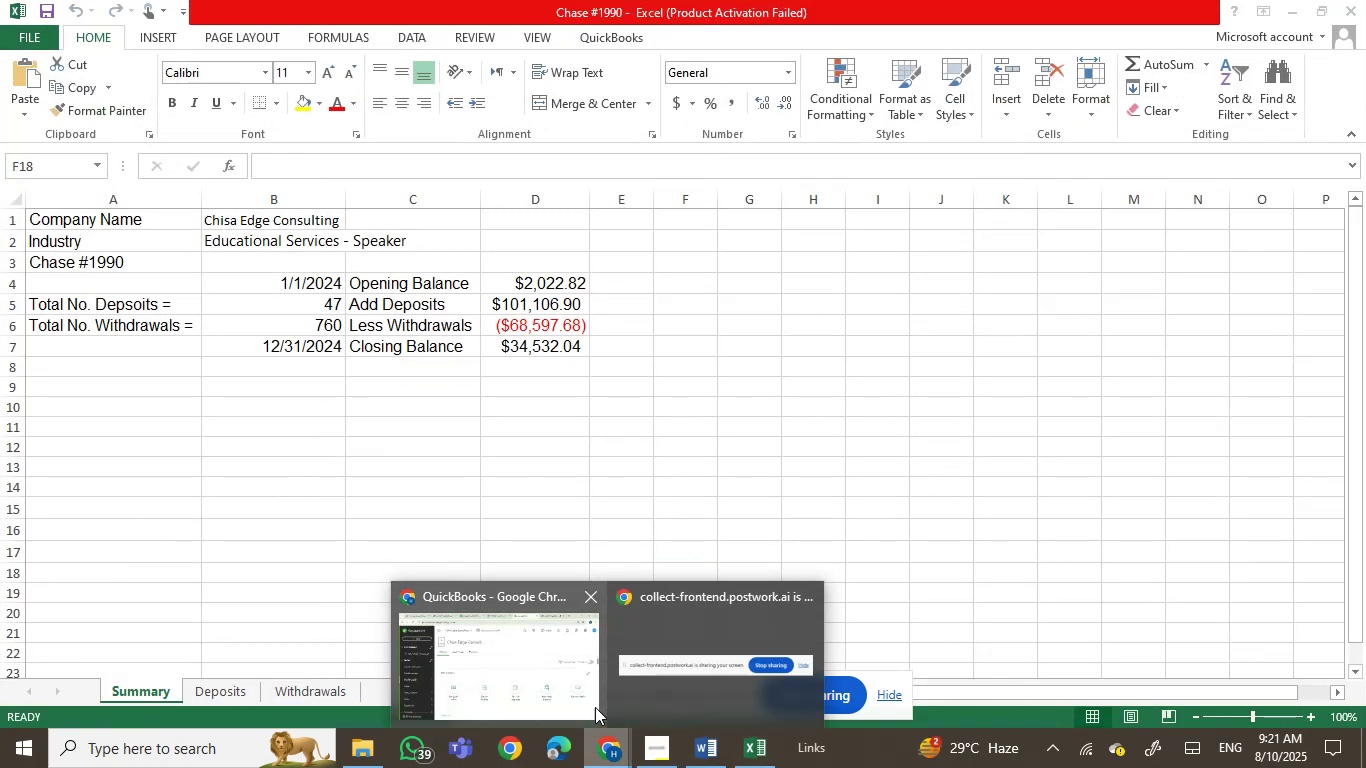 
left_click([544, 672])
 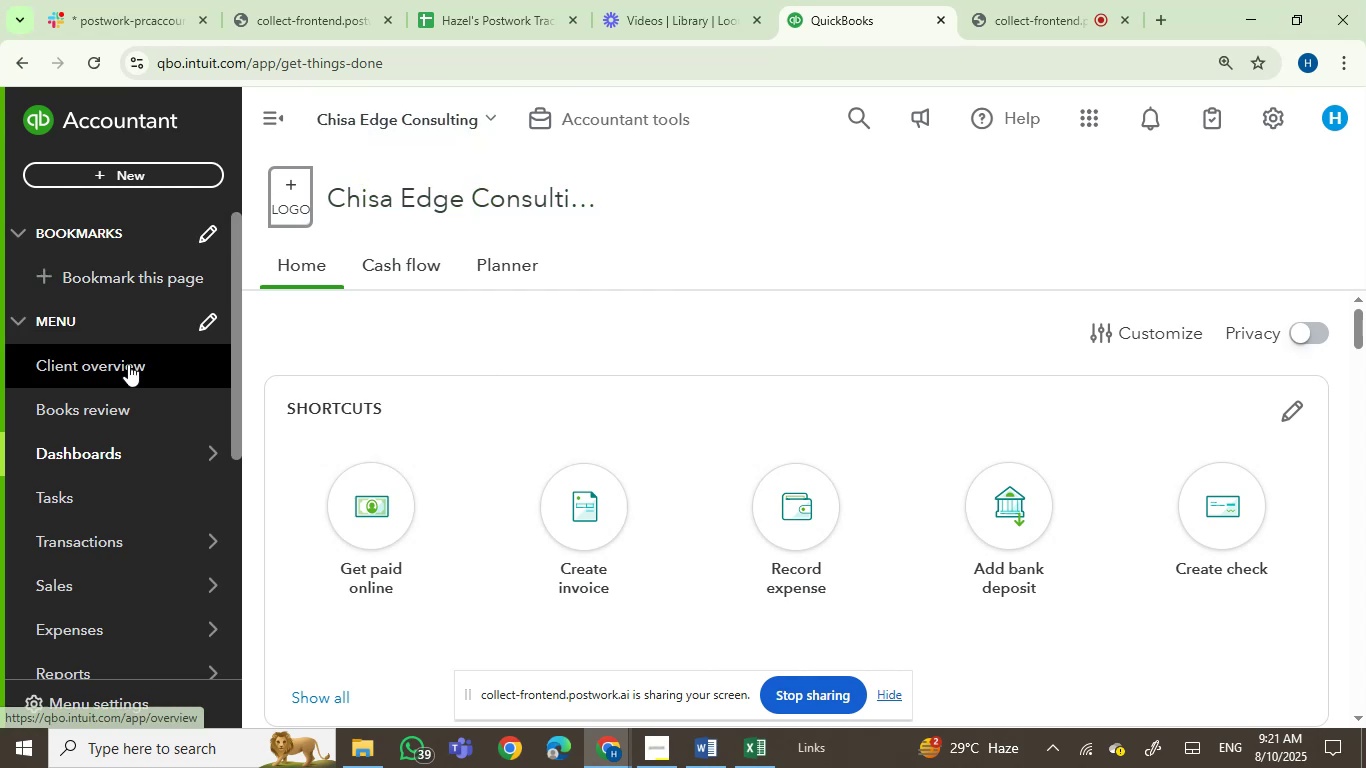 
wait(6.32)
 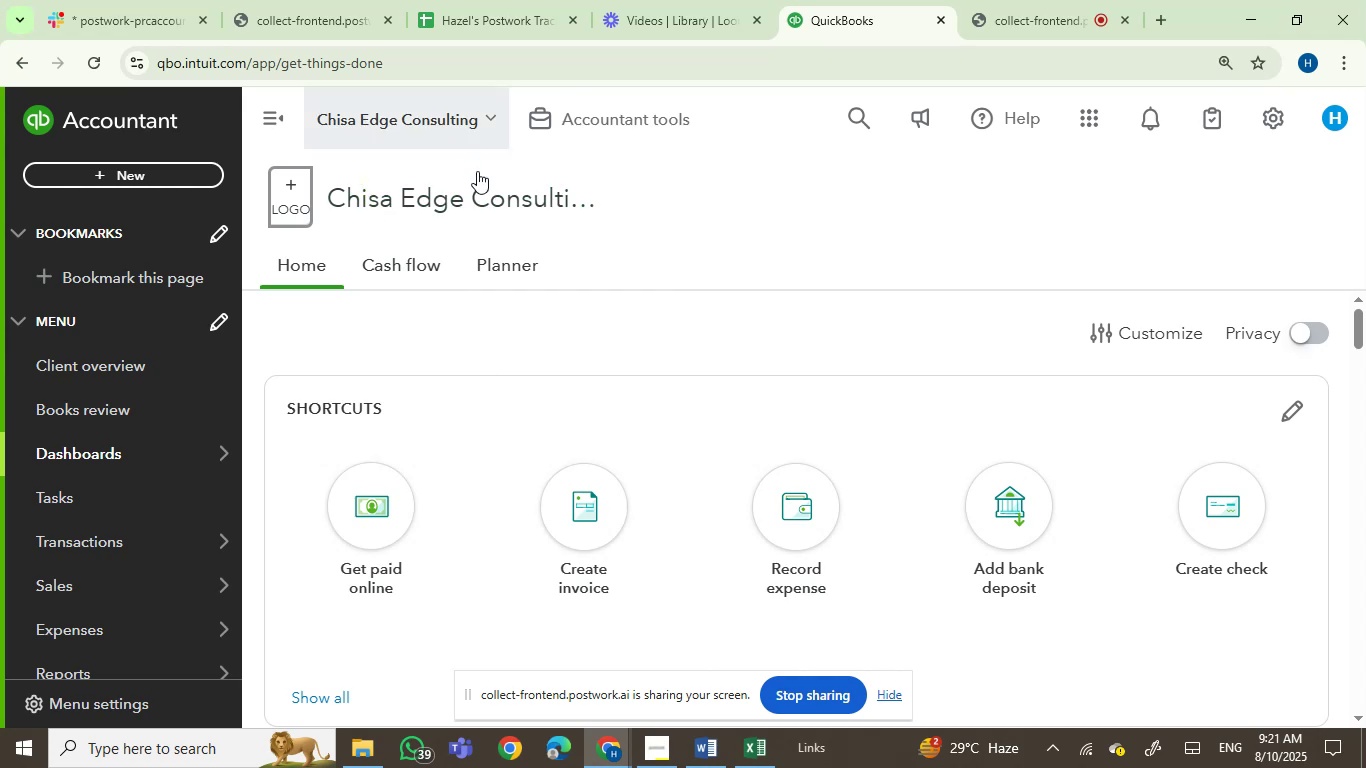 
left_click([128, 364])
 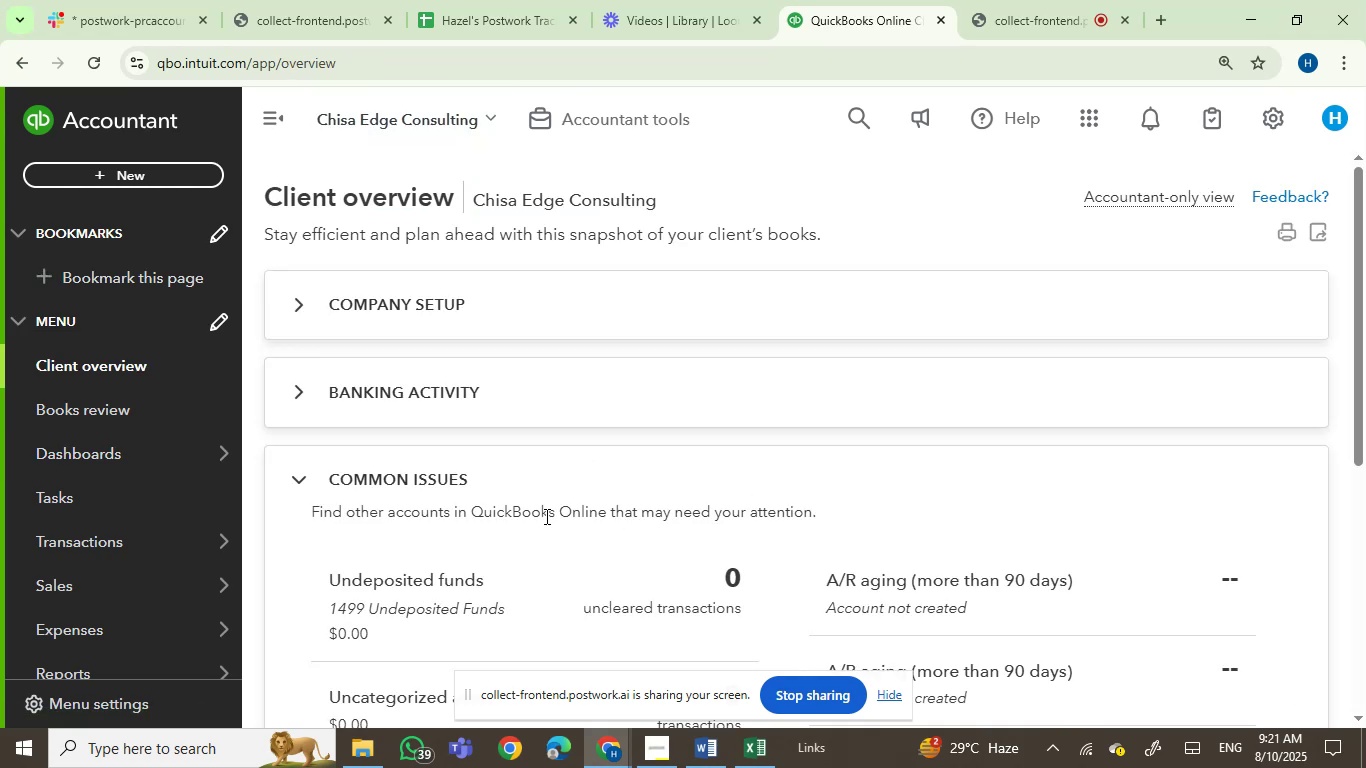 
left_click([368, 310])
 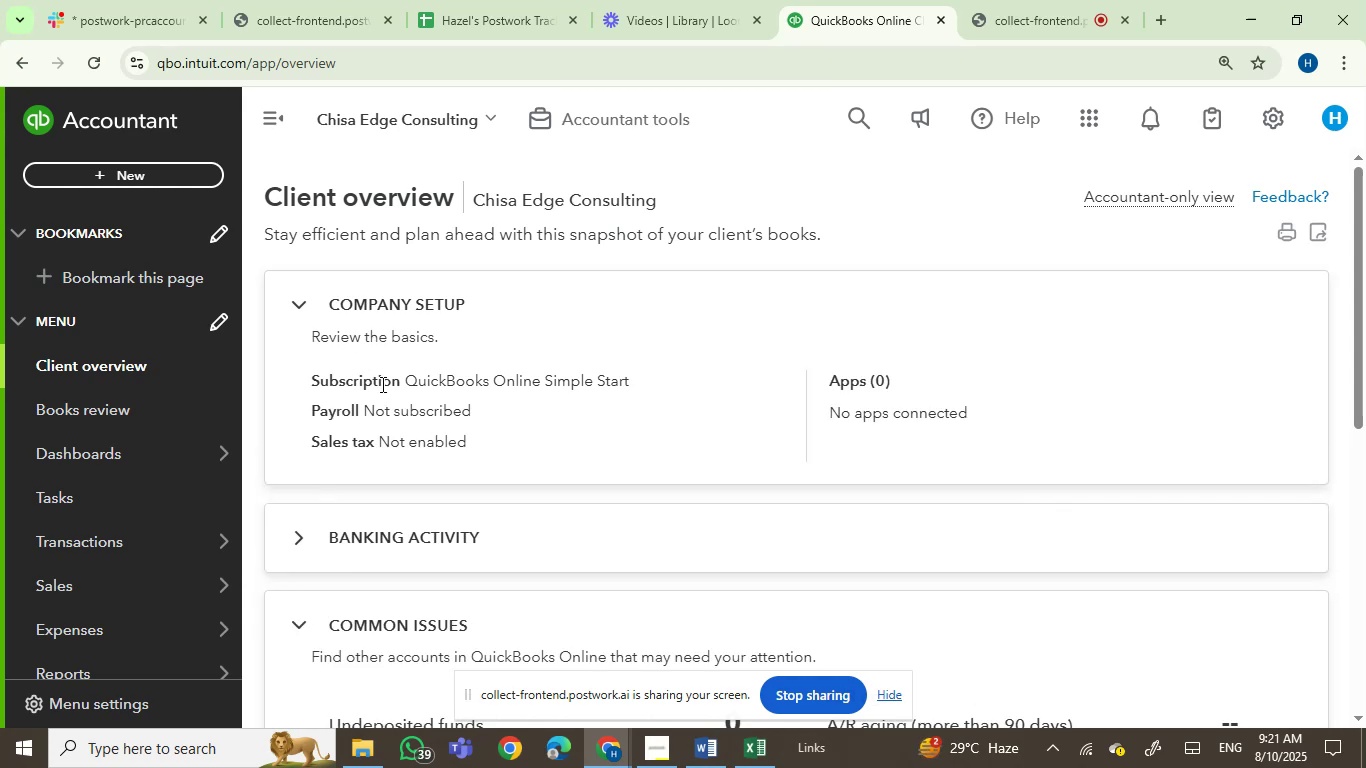 
scroll: coordinate [526, 450], scroll_direction: down, amount: 2.0
 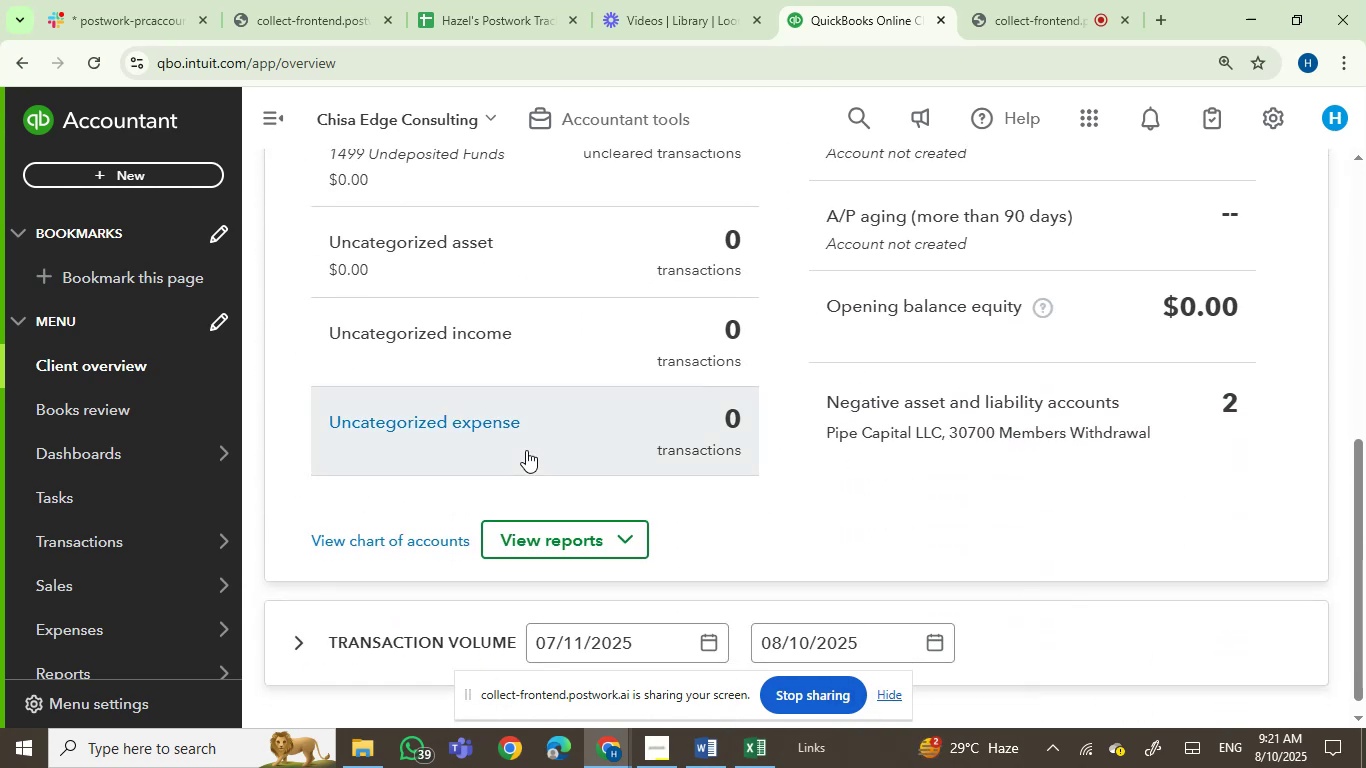 
scroll: coordinate [526, 450], scroll_direction: up, amount: 8.0
 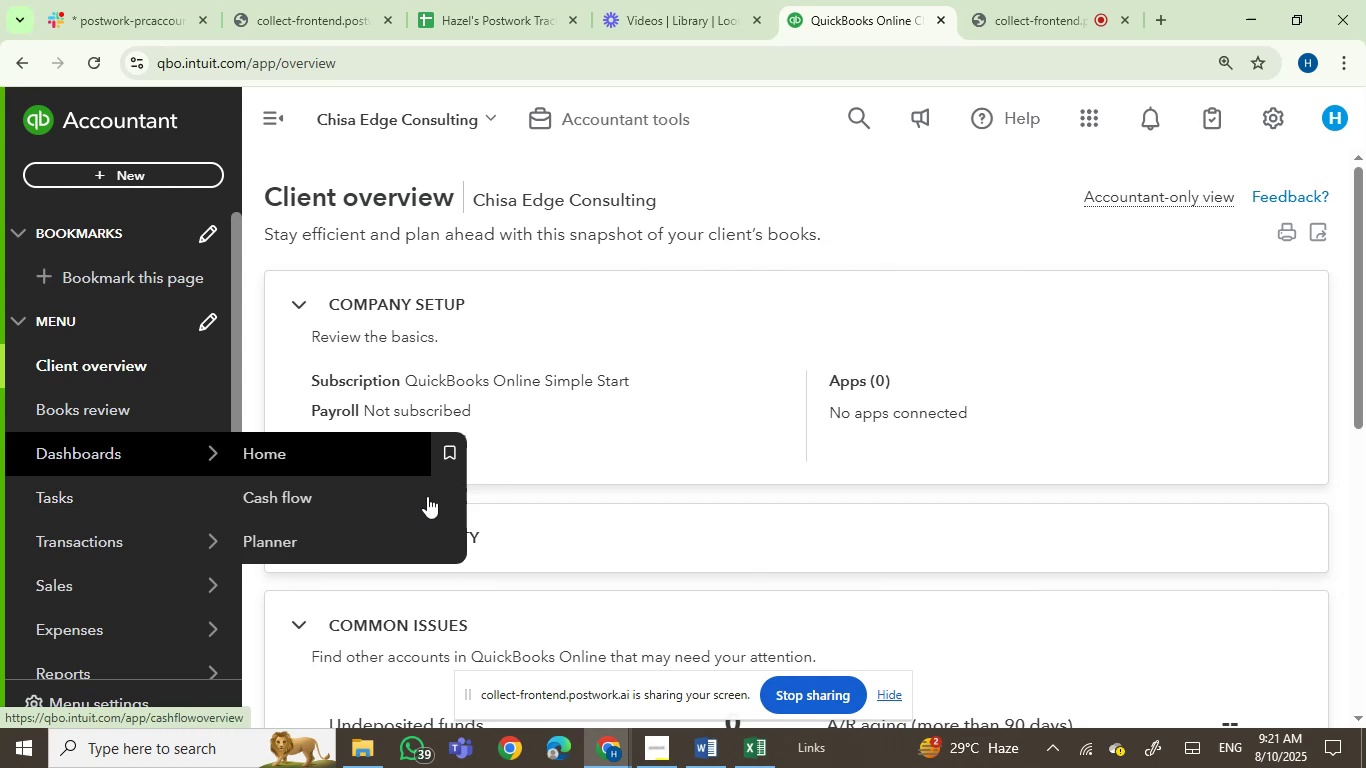 
wait(6.23)
 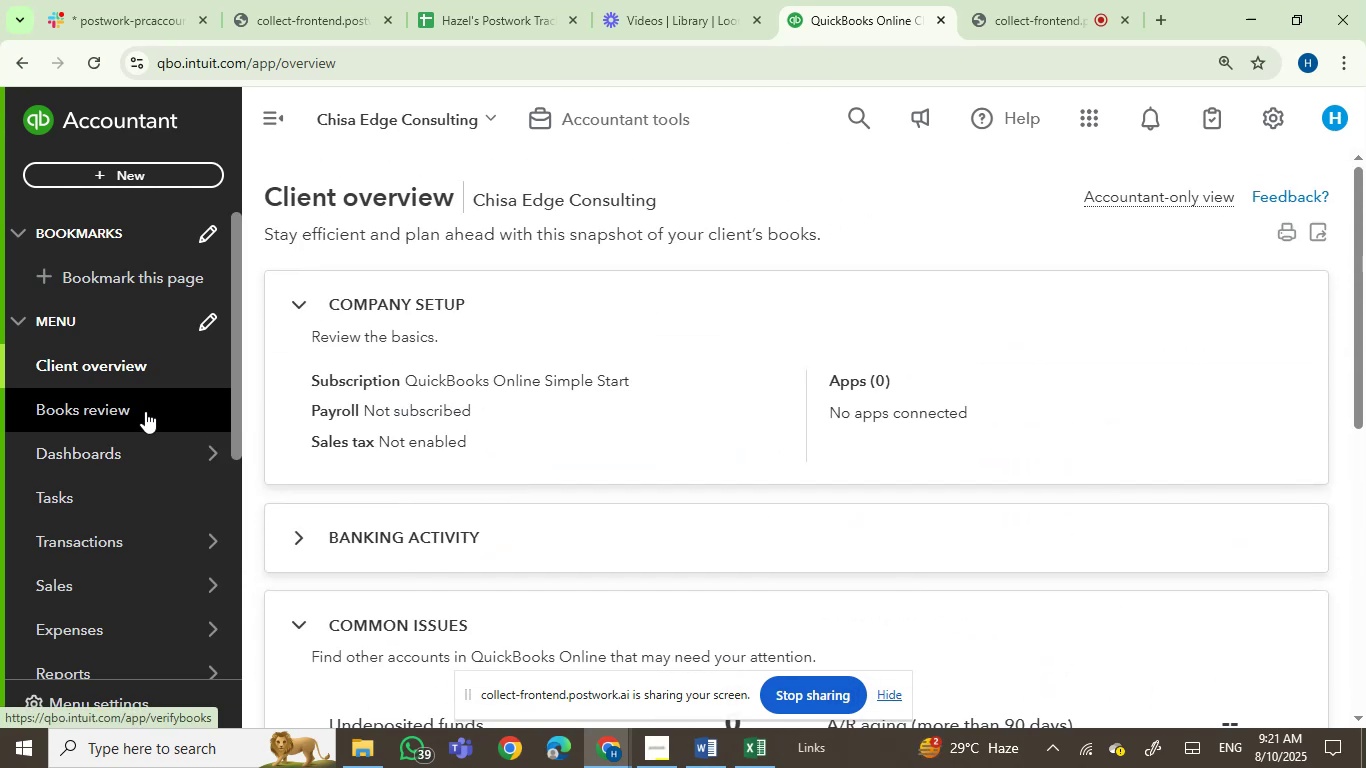 
scroll: coordinate [443, 269], scroll_direction: up, amount: 2.0
 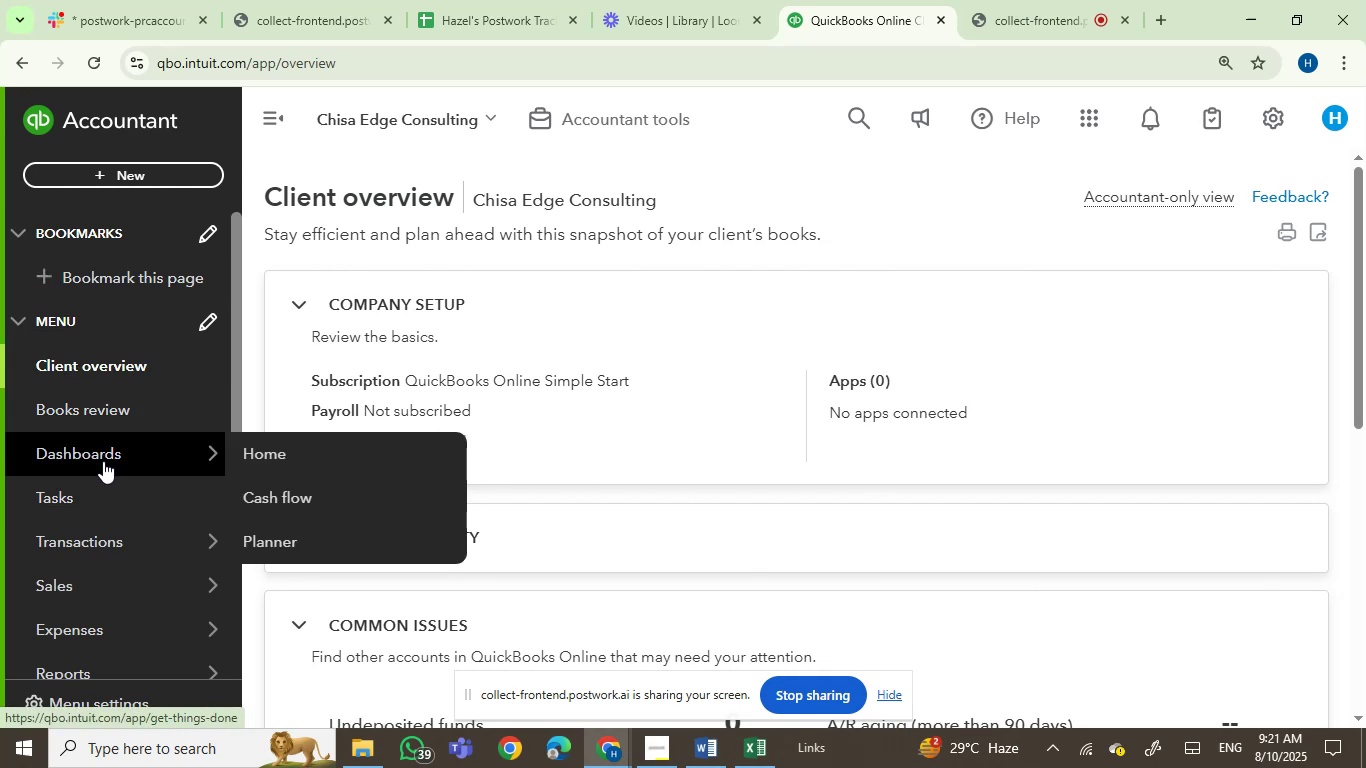 
wait(5.89)
 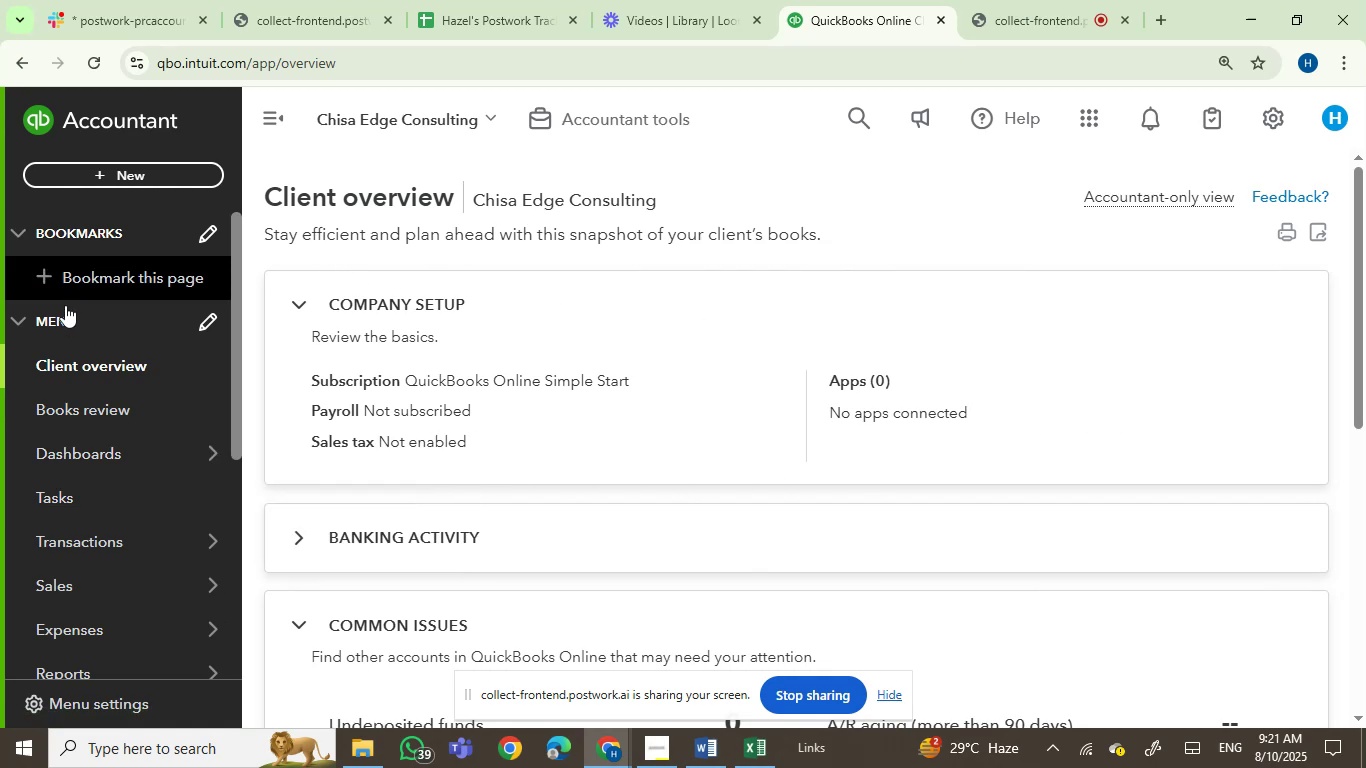 
scroll: coordinate [95, 489], scroll_direction: none, amount: 0.0
 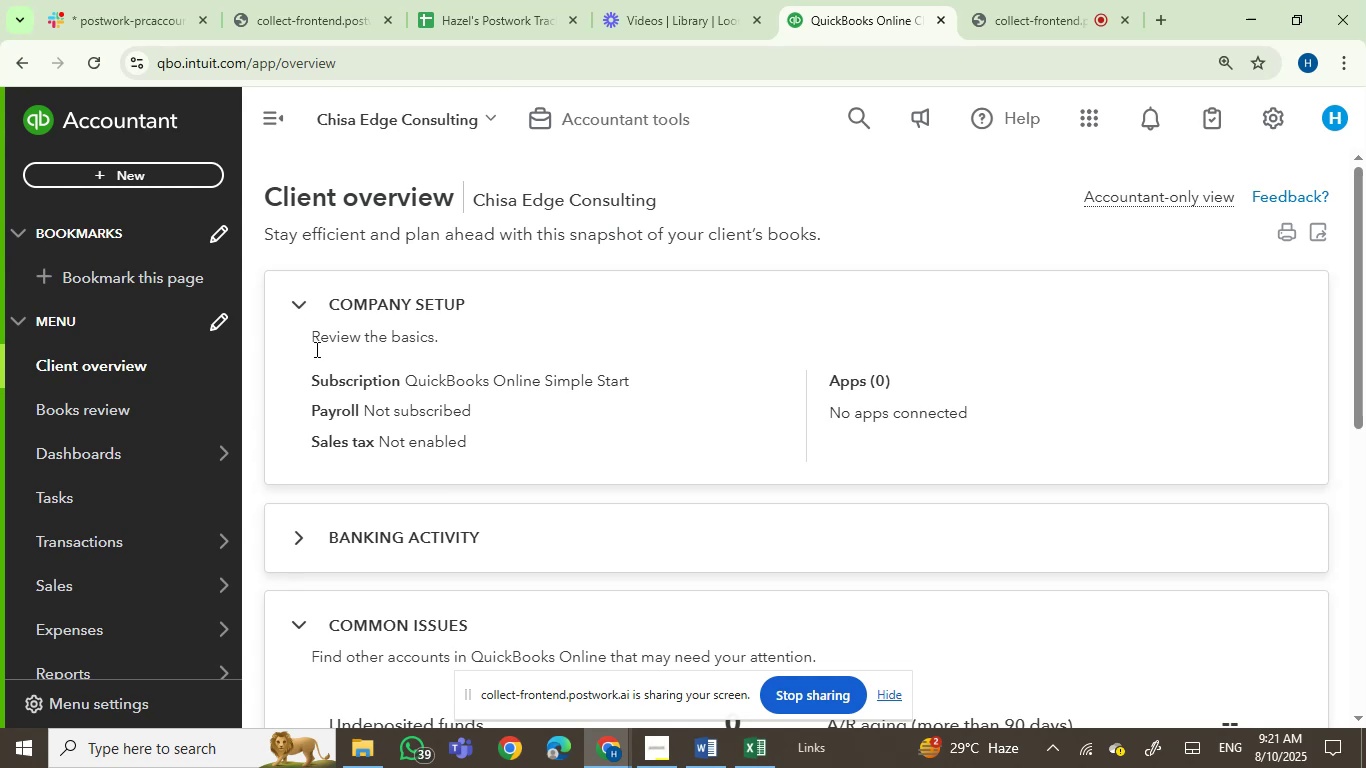 
scroll: coordinate [352, 474], scroll_direction: down, amount: 3.0
 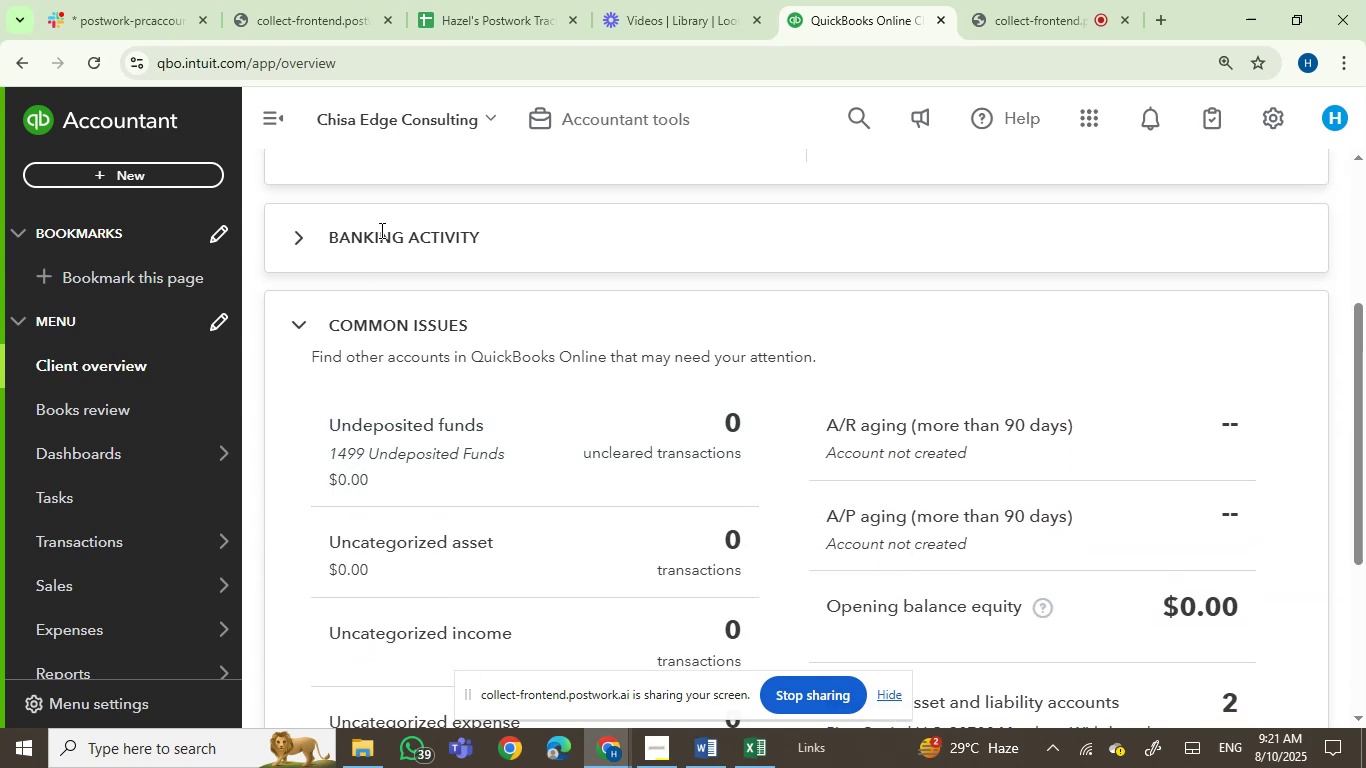 
left_click([380, 230])
 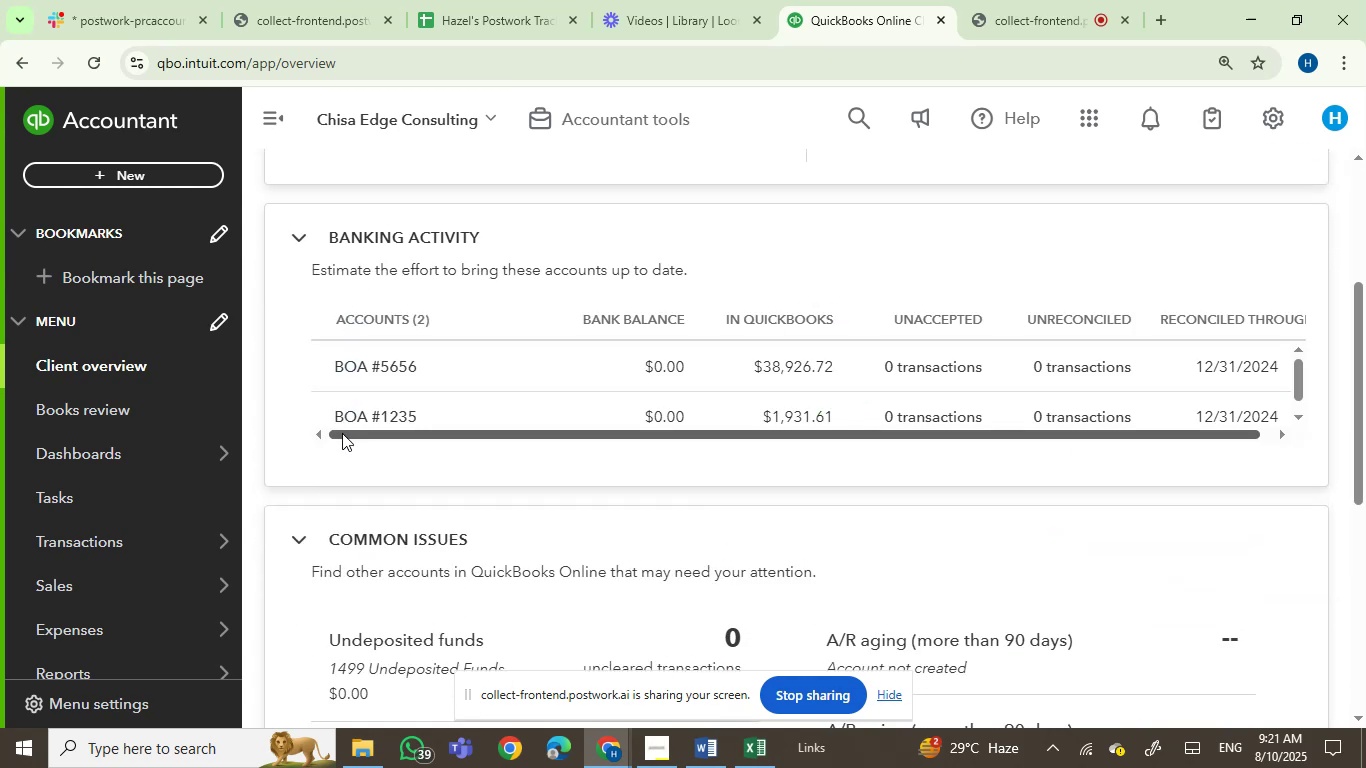 
scroll: coordinate [380, 513], scroll_direction: down, amount: 10.0
 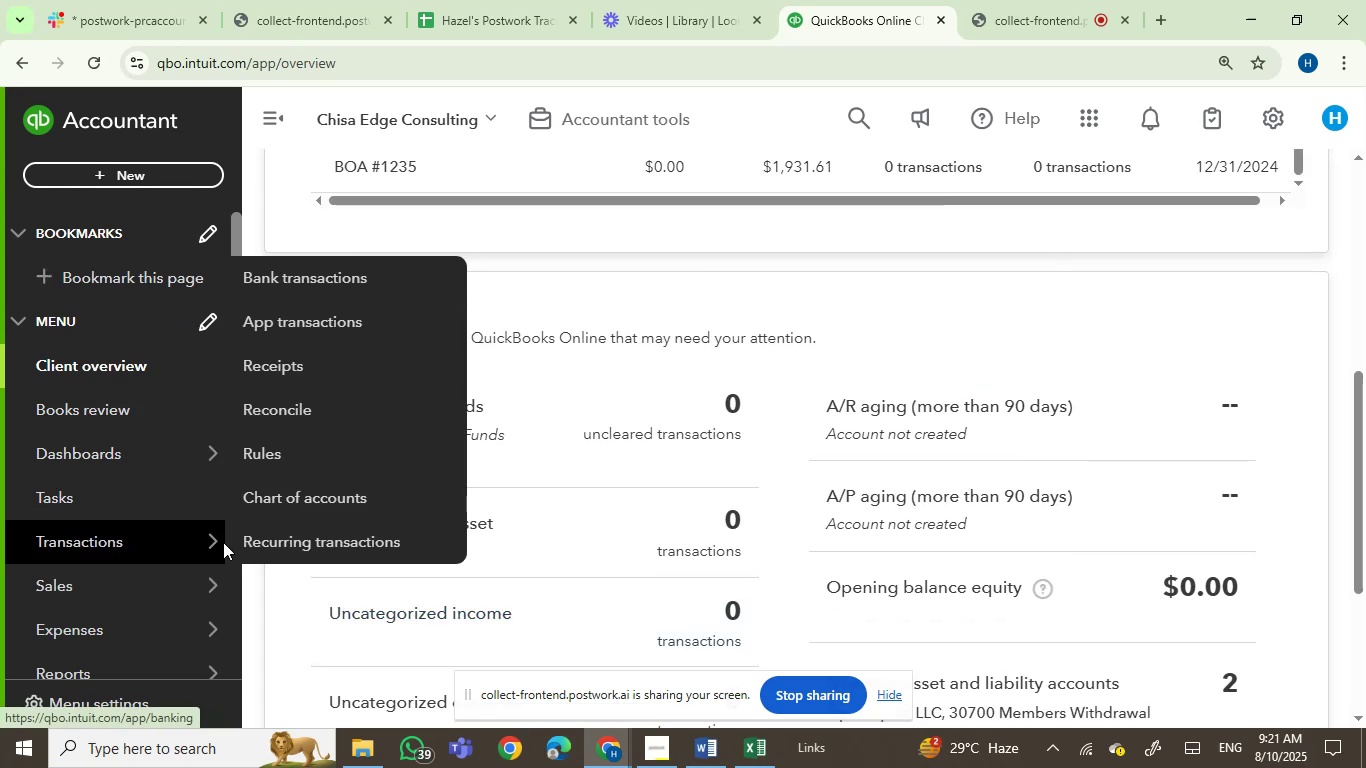 
left_click([292, 292])
 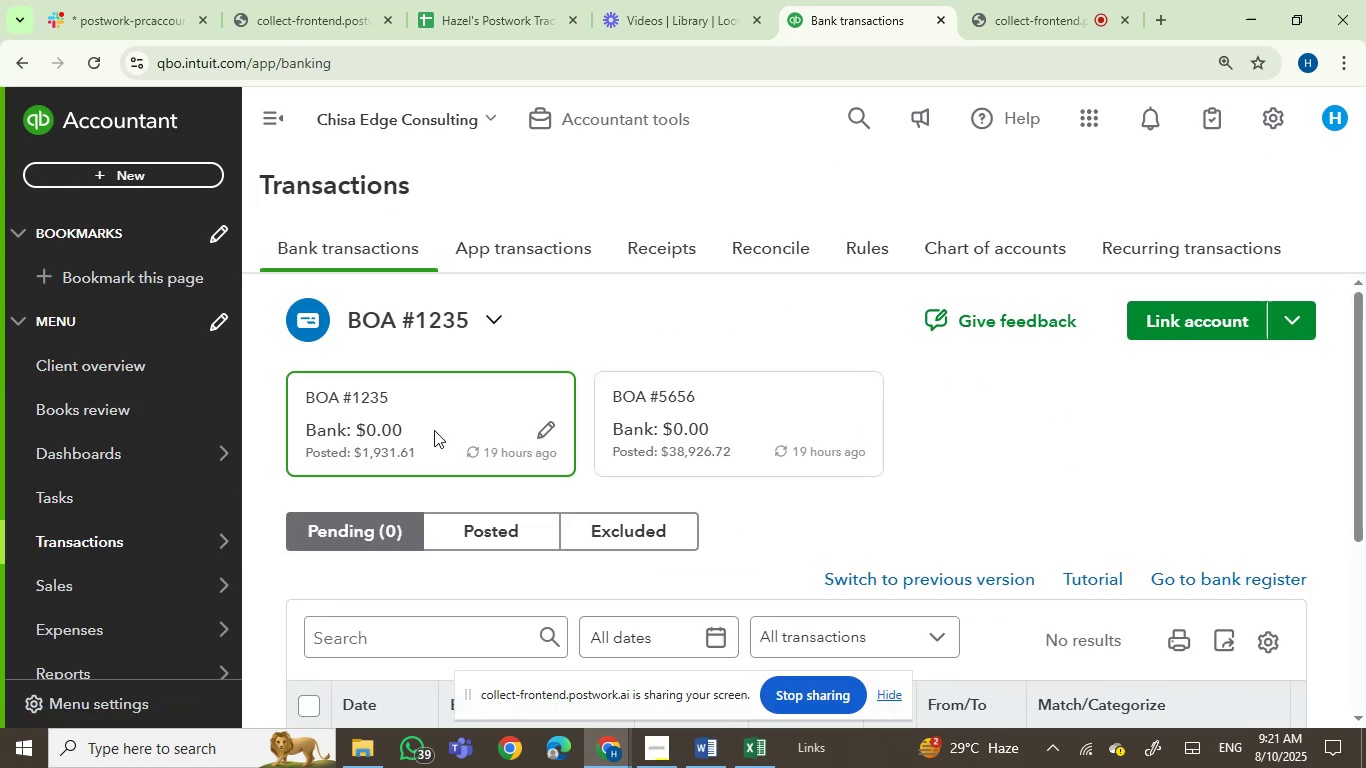 
wait(5.08)
 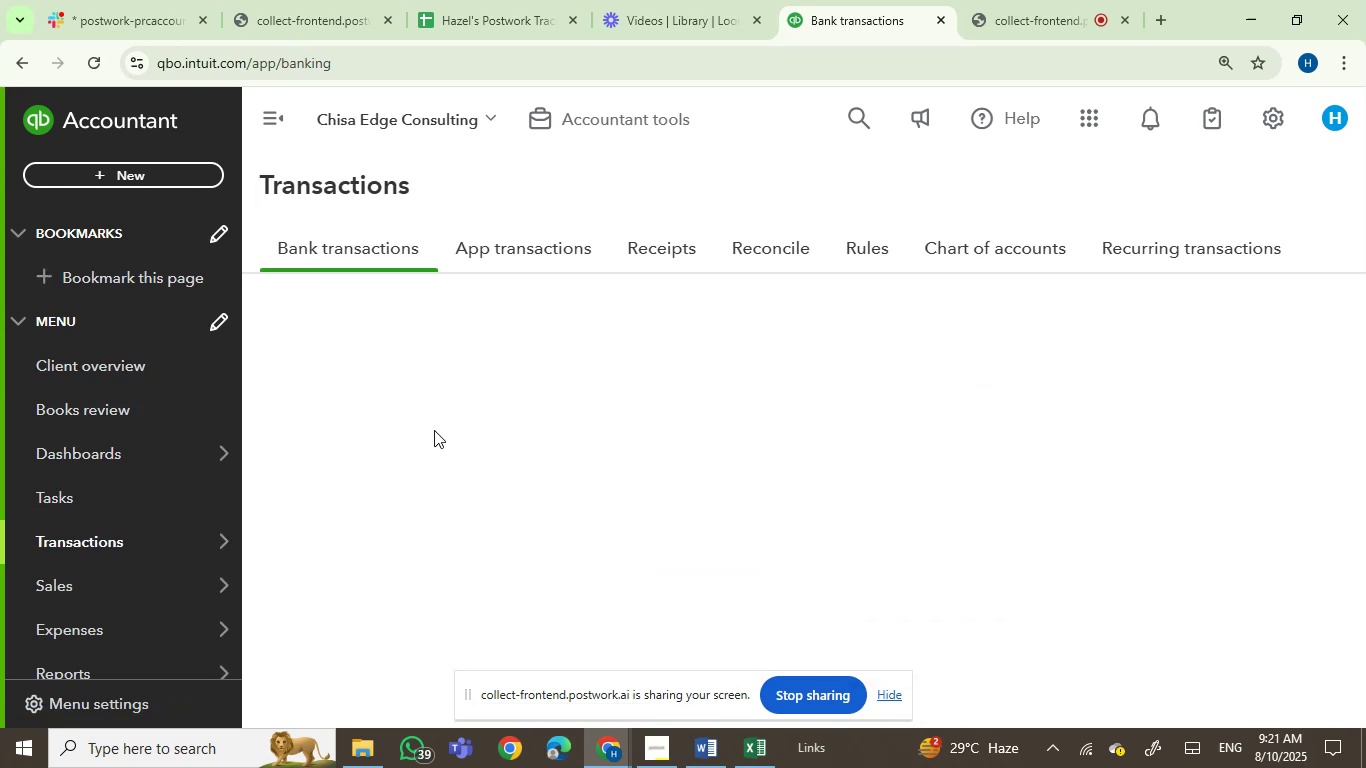 
scroll: coordinate [571, 485], scroll_direction: down, amount: 2.0
 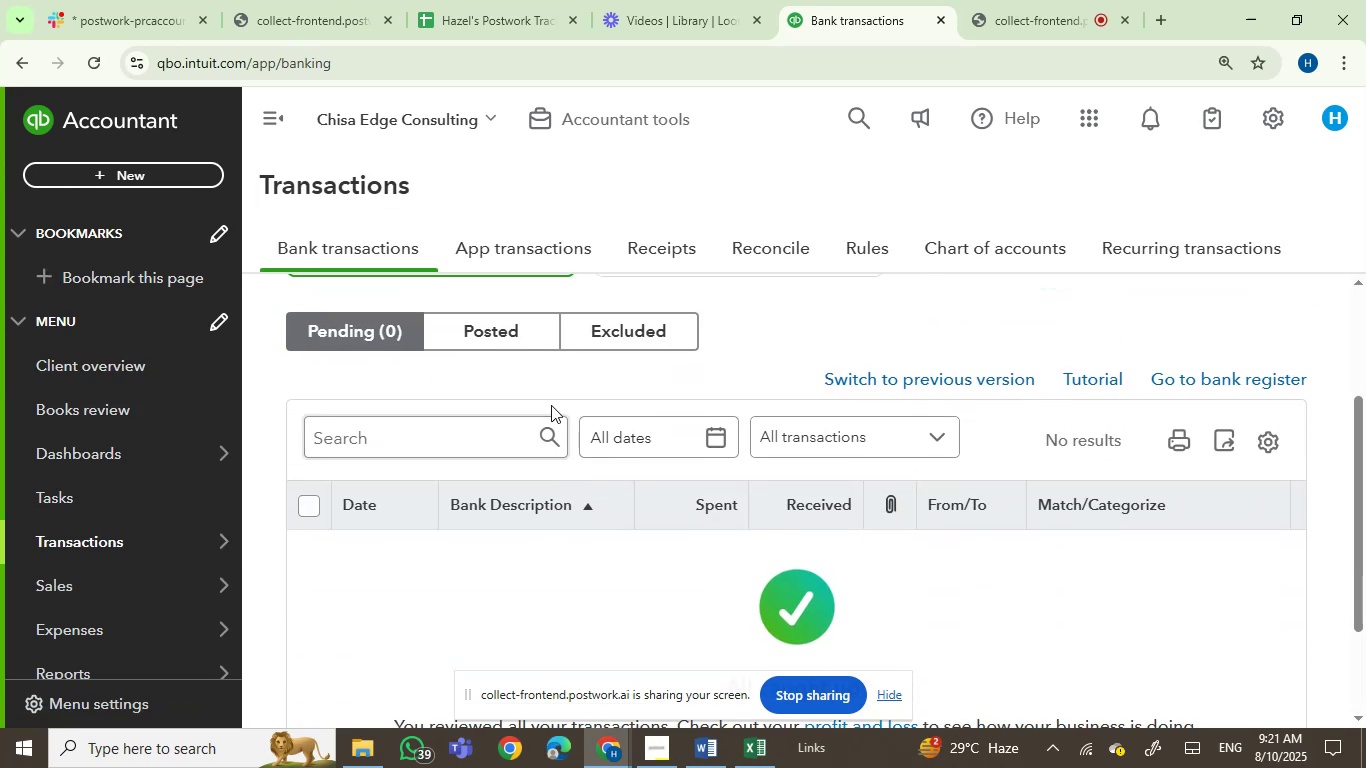 
left_click([530, 327])
 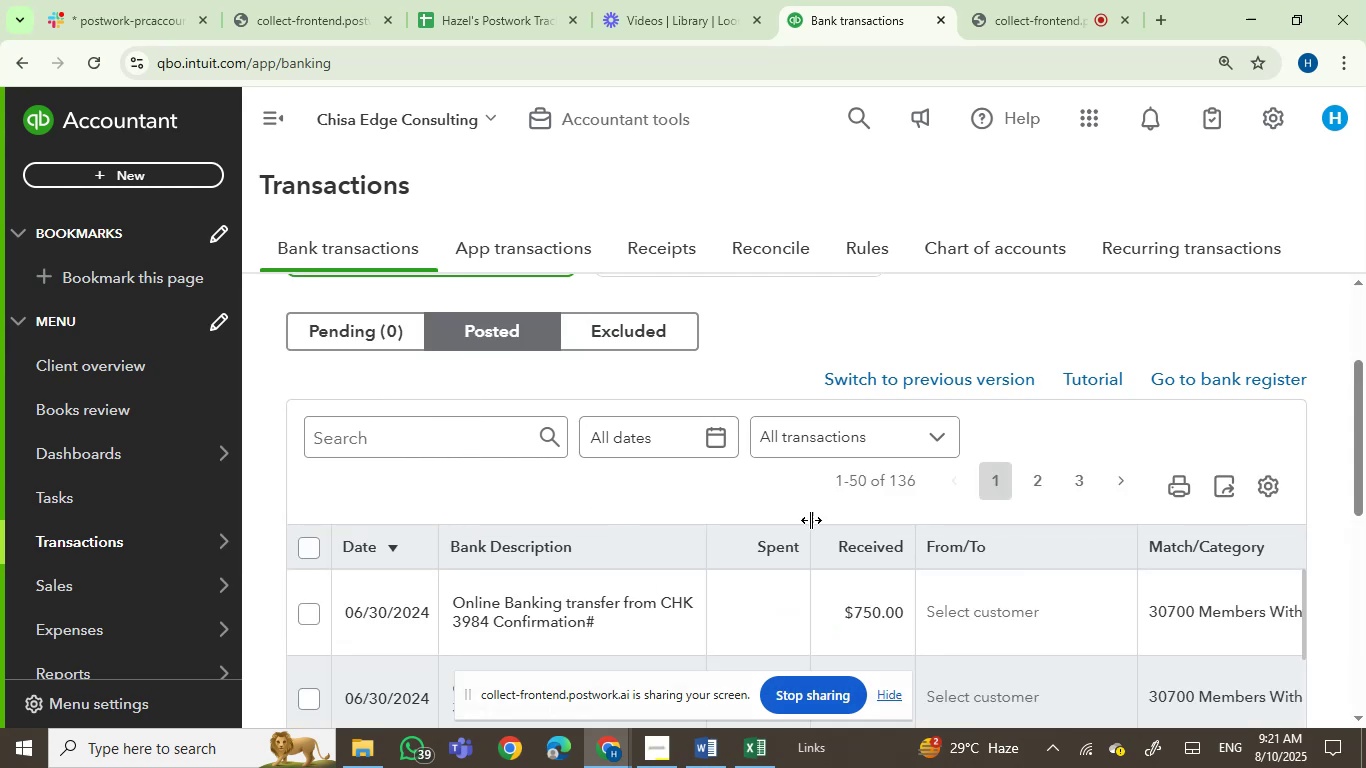 
wait(5.03)
 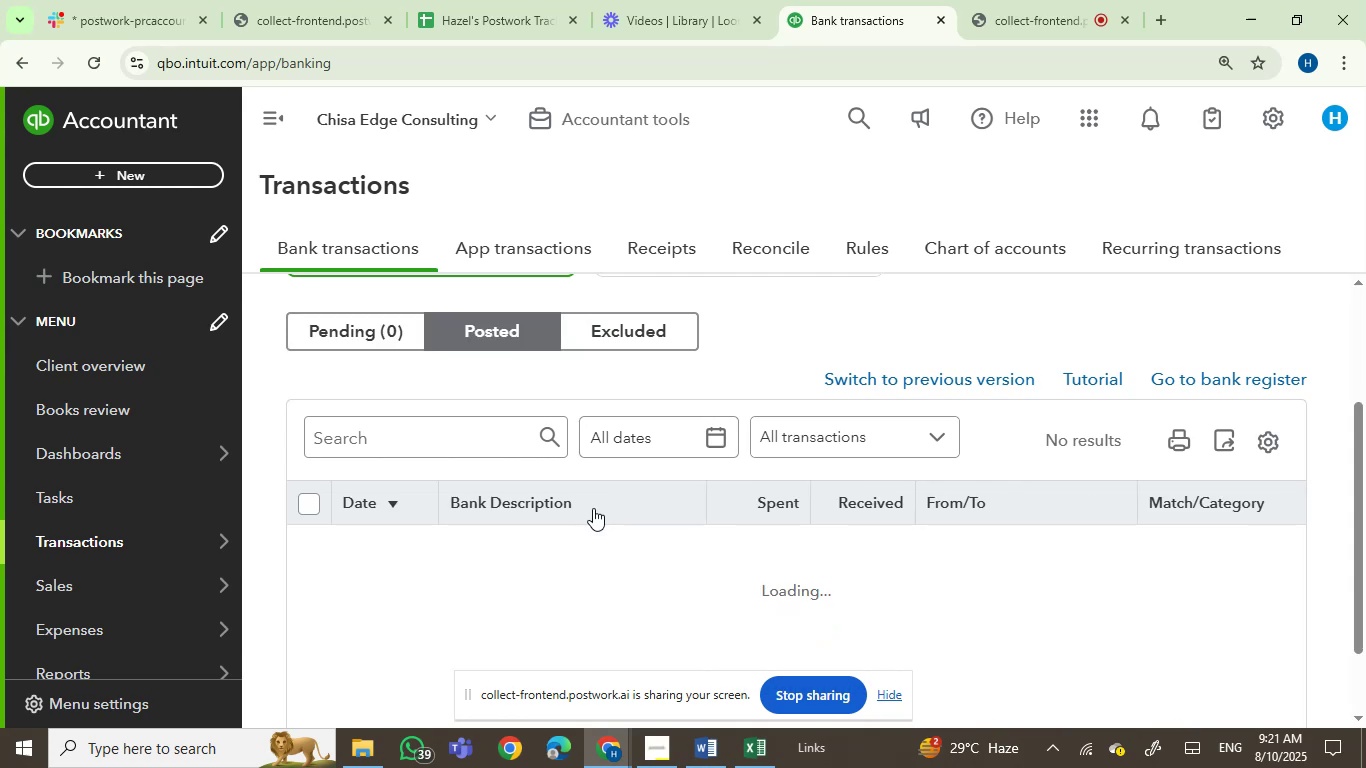 
left_click([314, 546])
 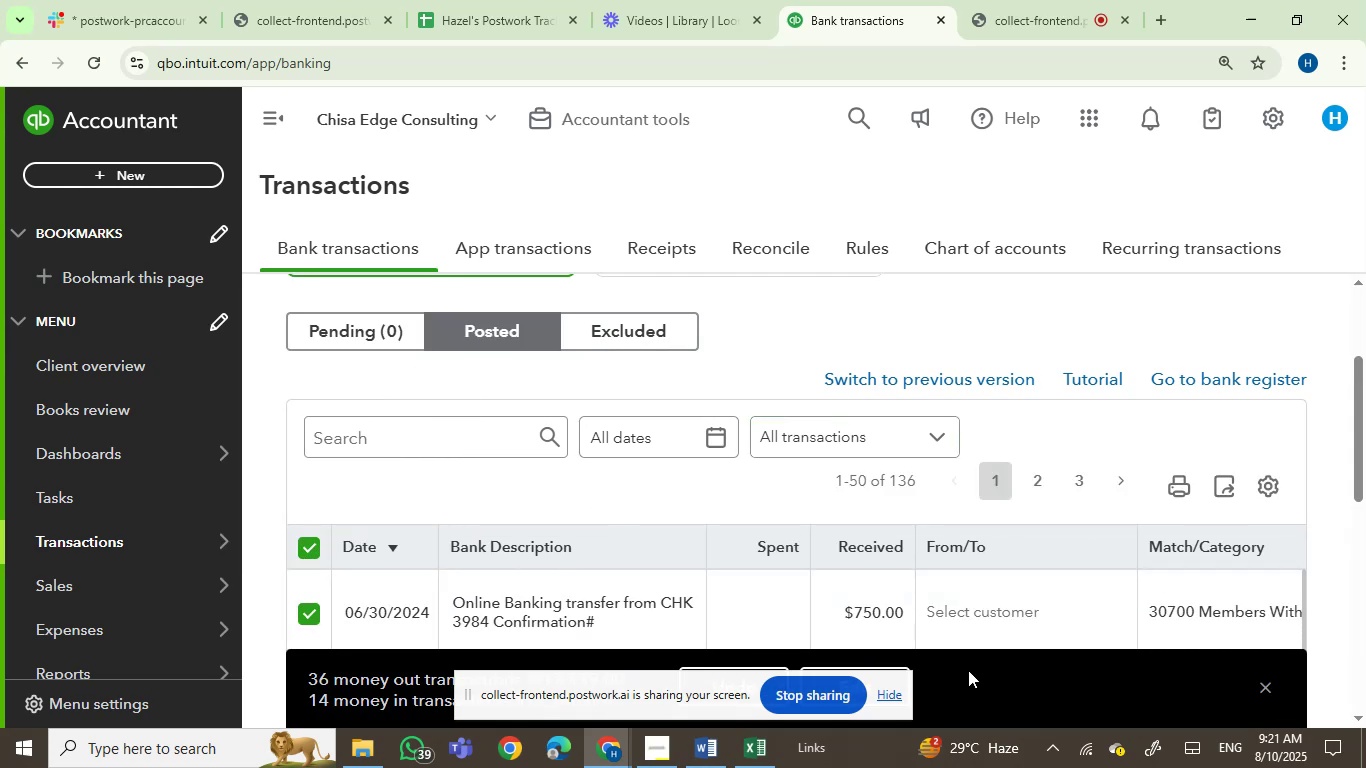 
left_click([879, 699])
 